 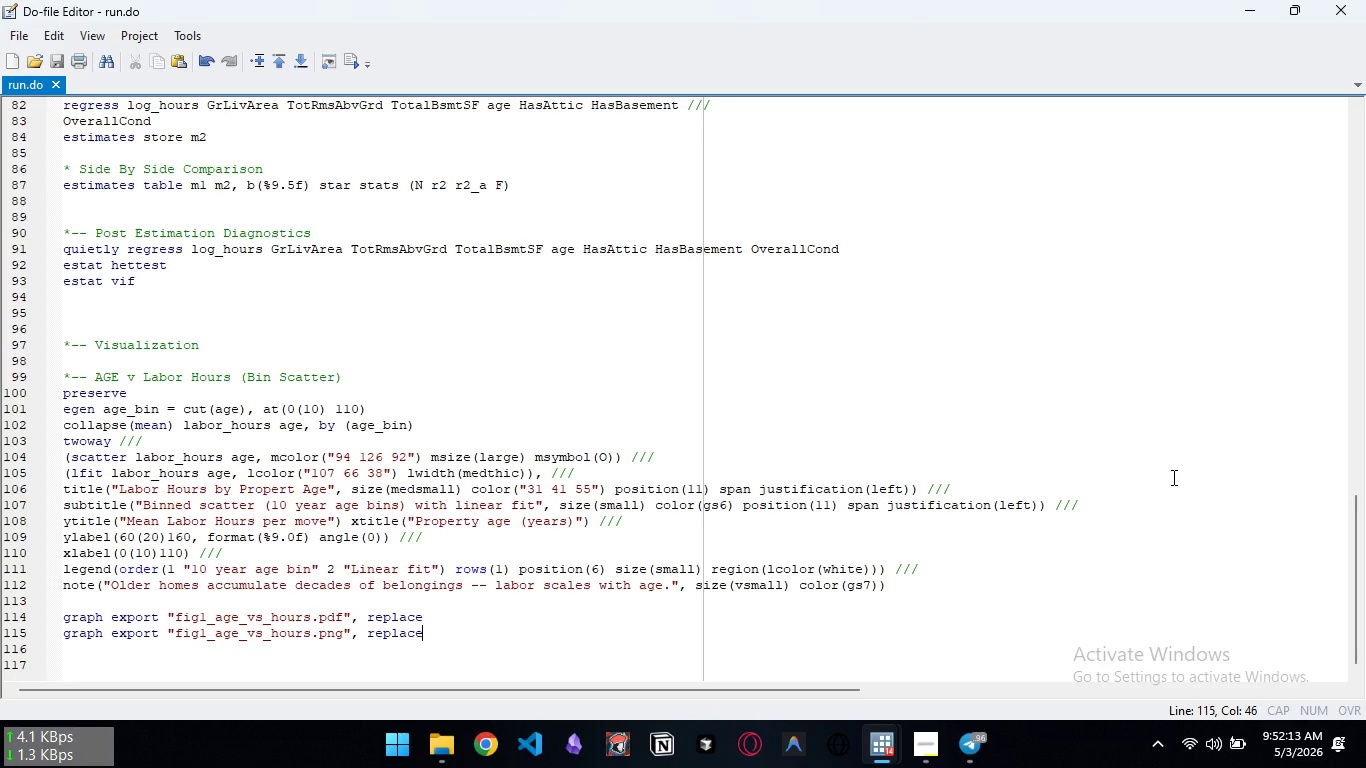 
scroll: coordinate [800, 432], scroll_direction: down, amount: 2.0
 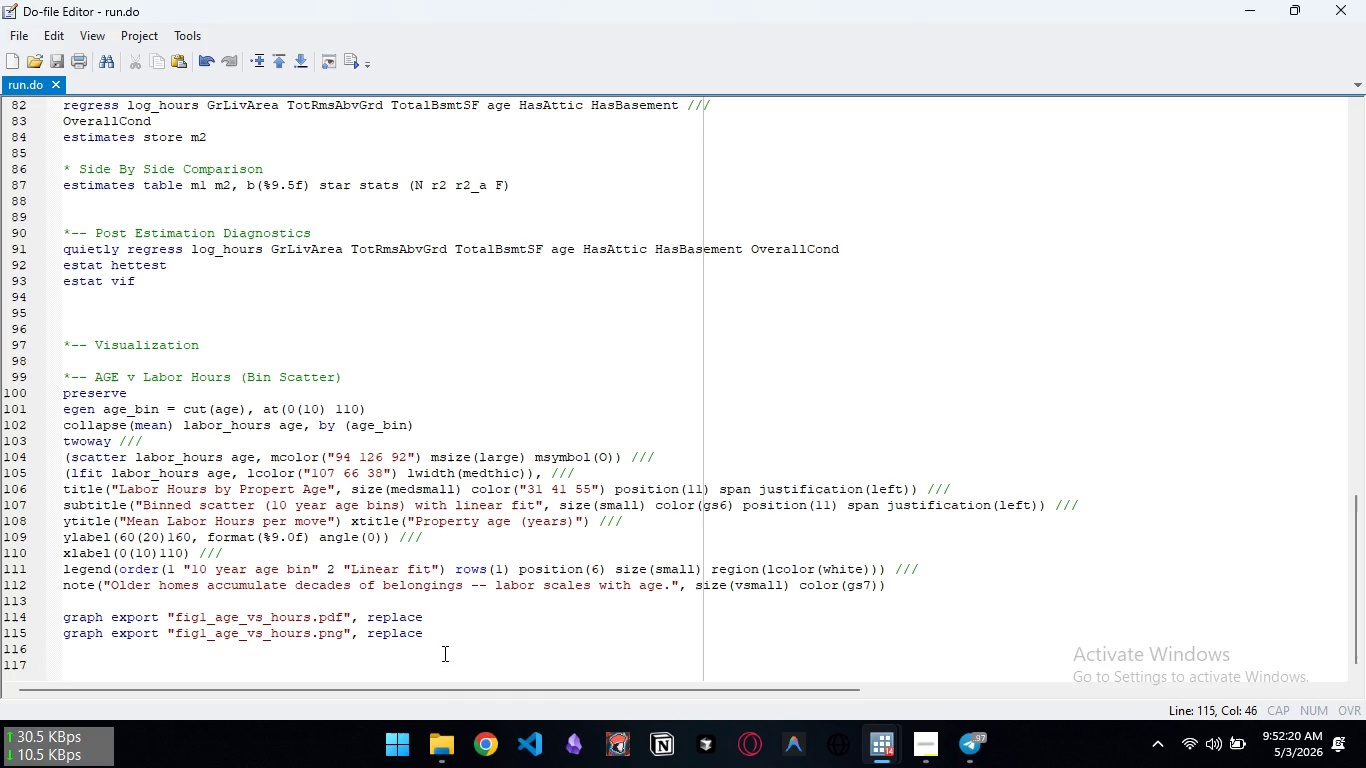 
key(Enter)
 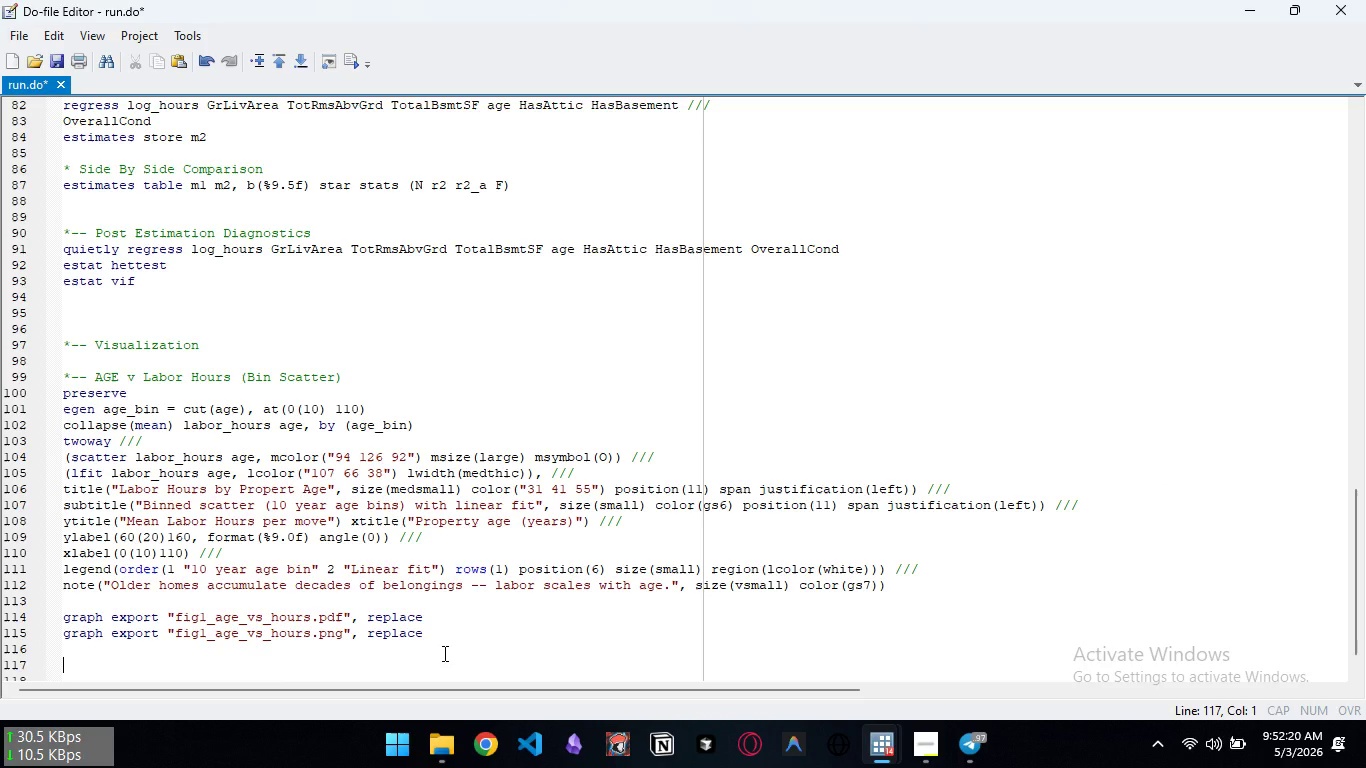 
key(Enter)
 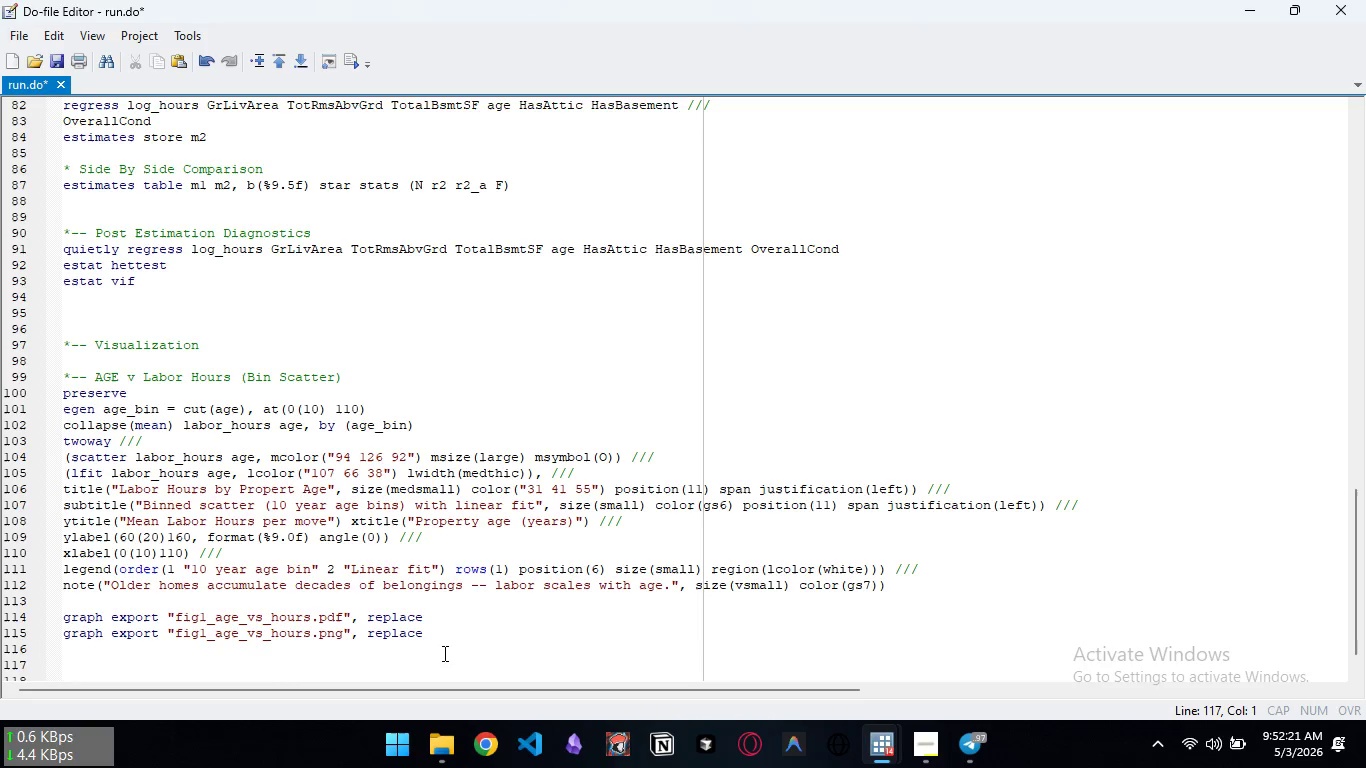 
key(NumpadMultiply)
 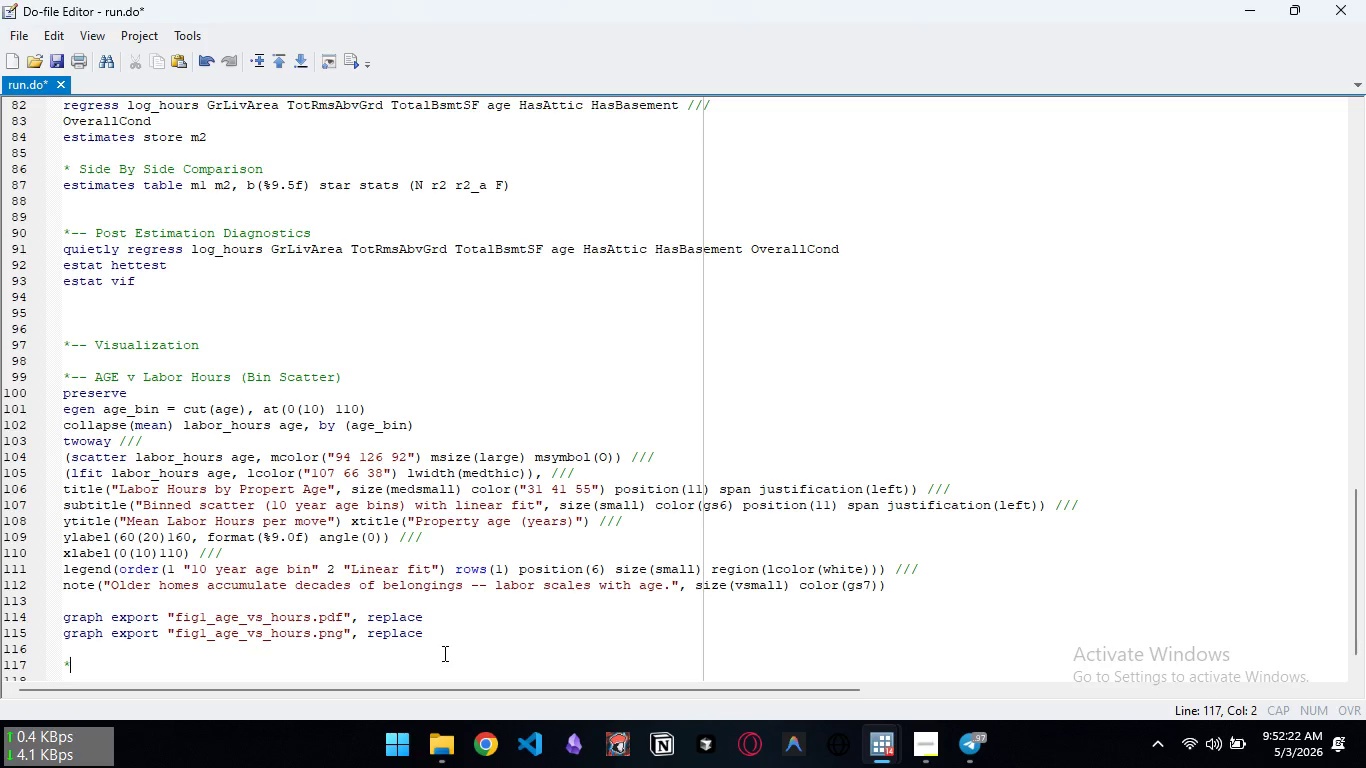 
key(NumpadSubtract)
 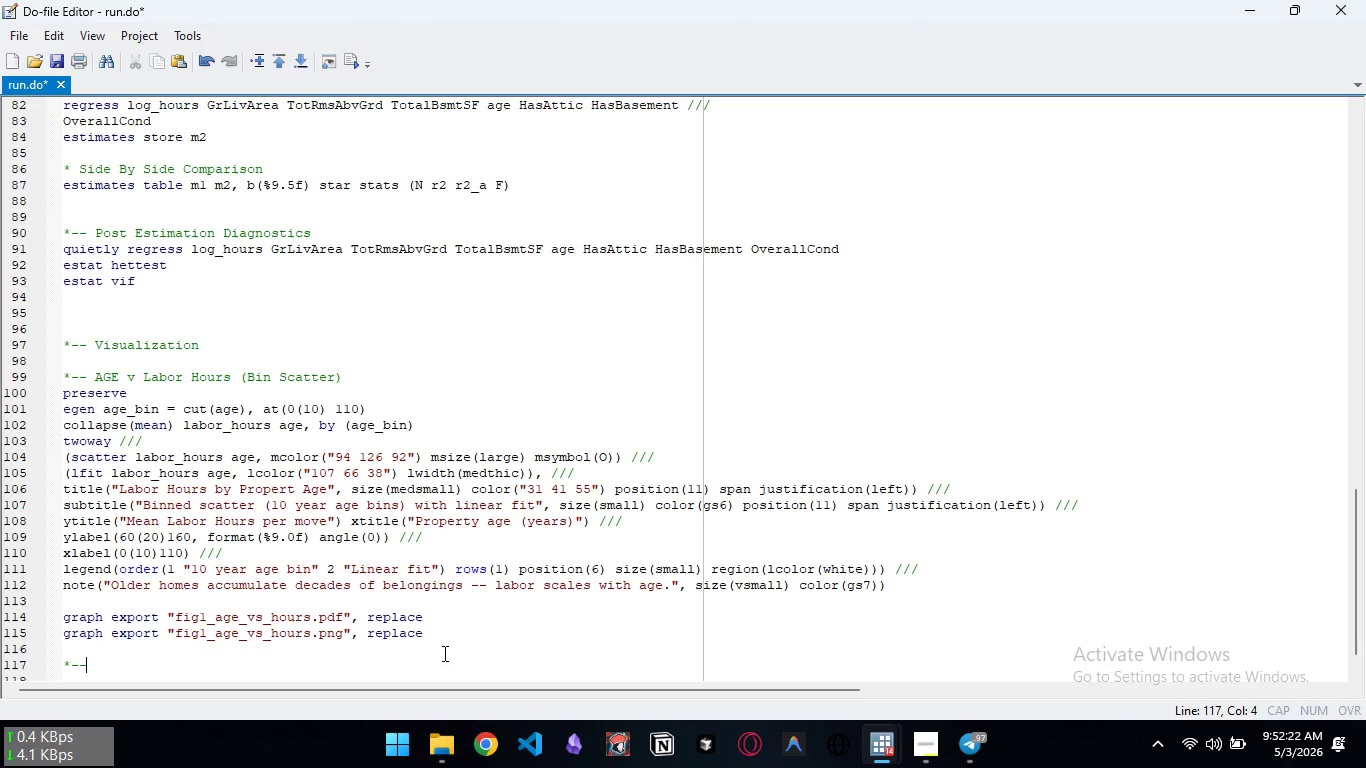 
key(NumpadSubtract)
 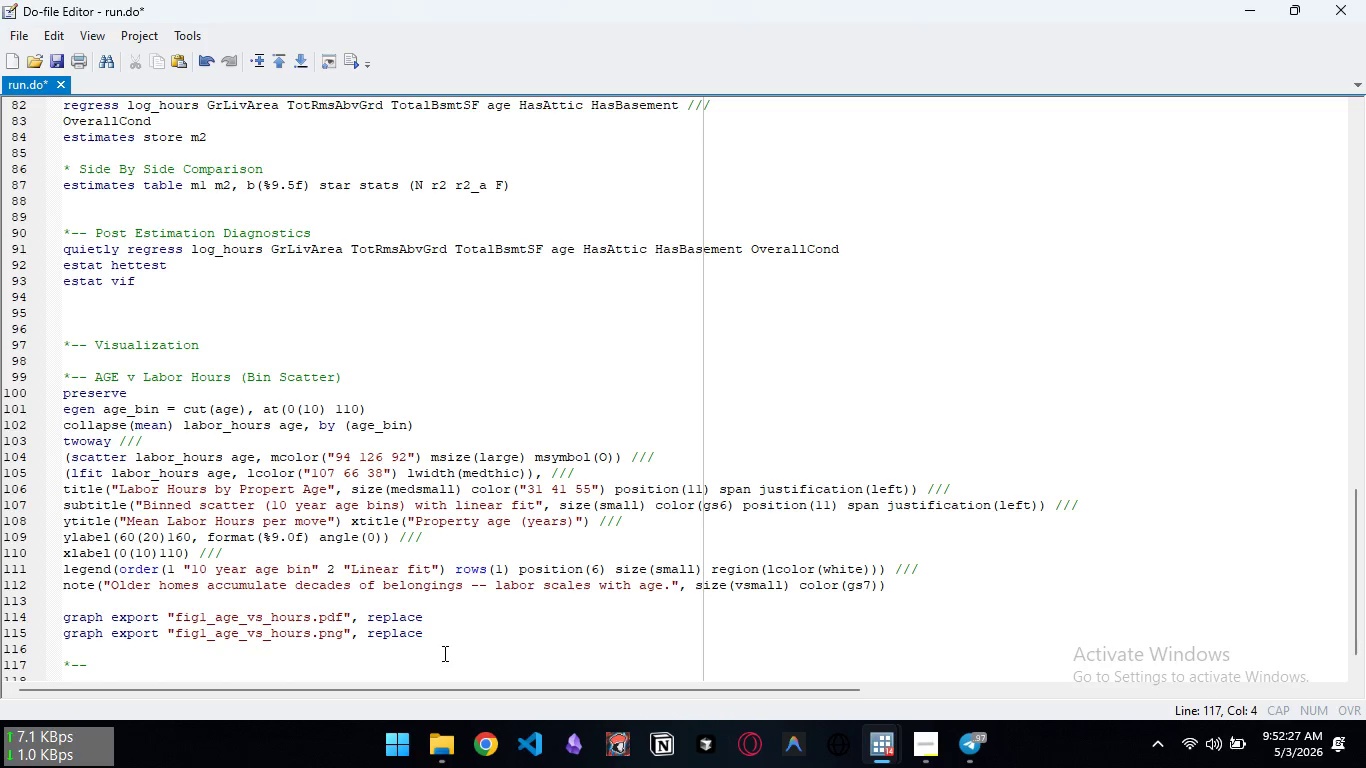 
wait(5.72)
 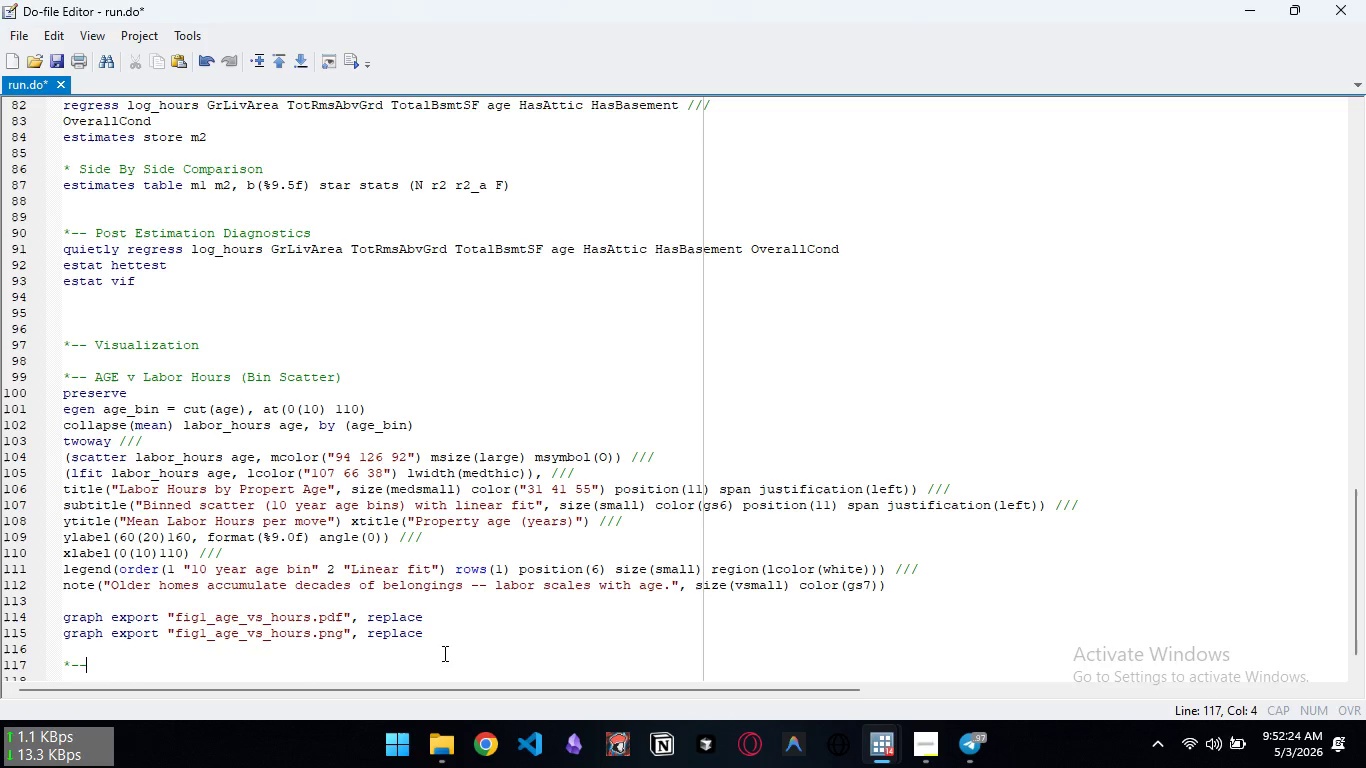 
type( Coefficient Plot)
 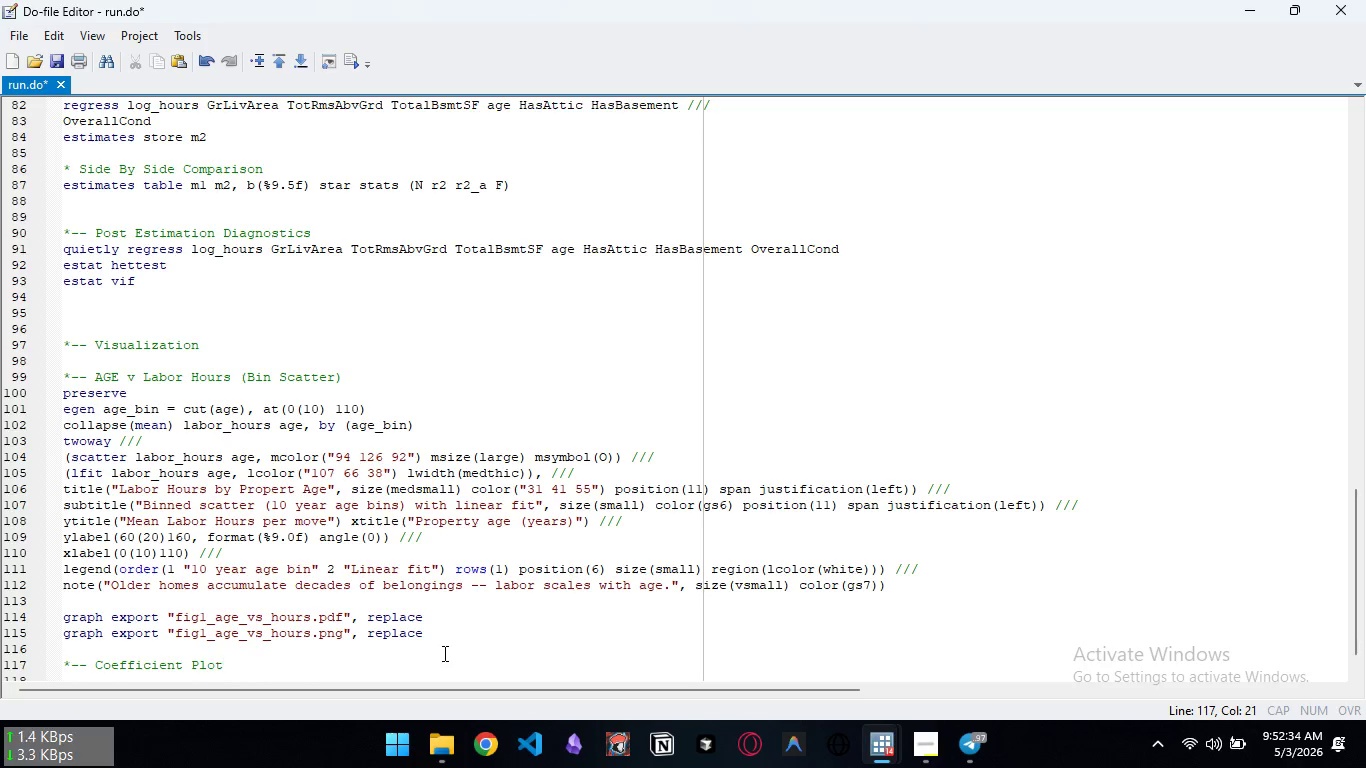 
key(Enter)
 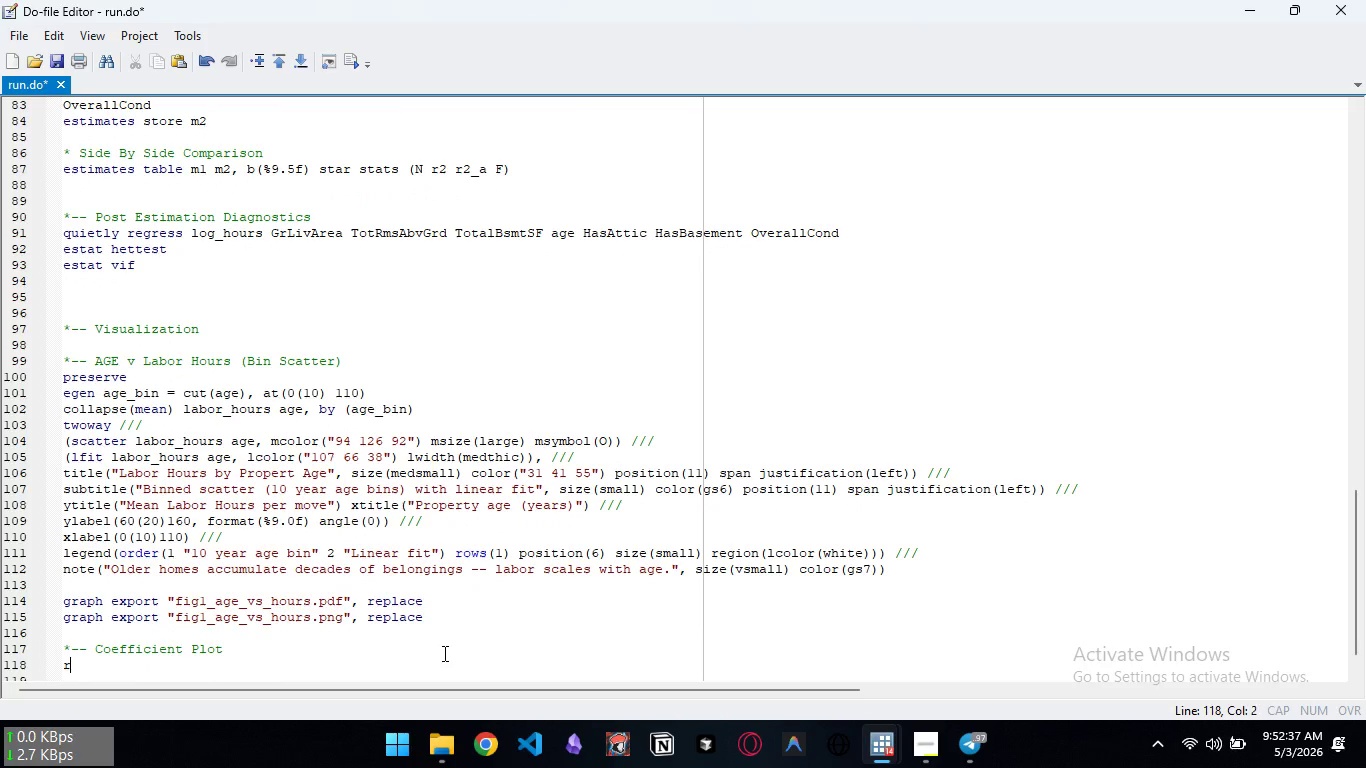 
key(R)
 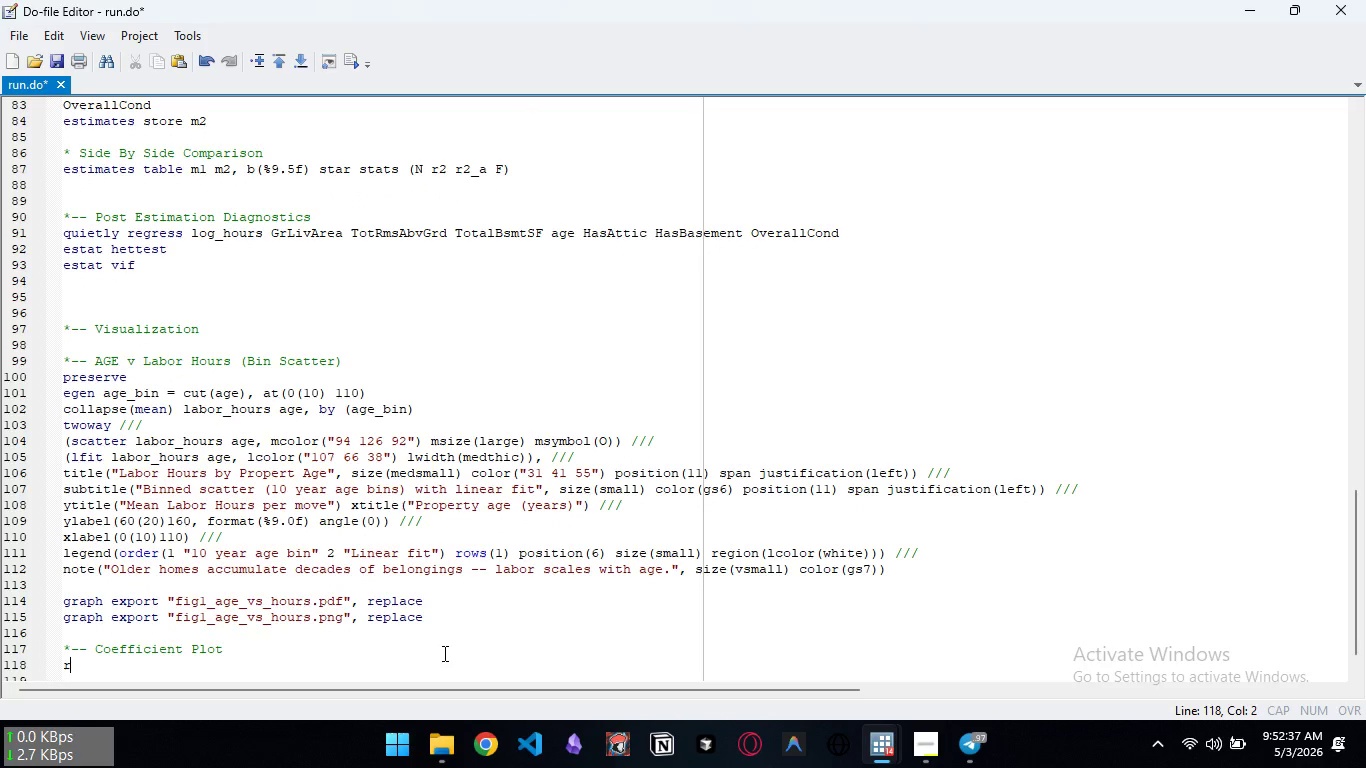 
key(Backspace)
 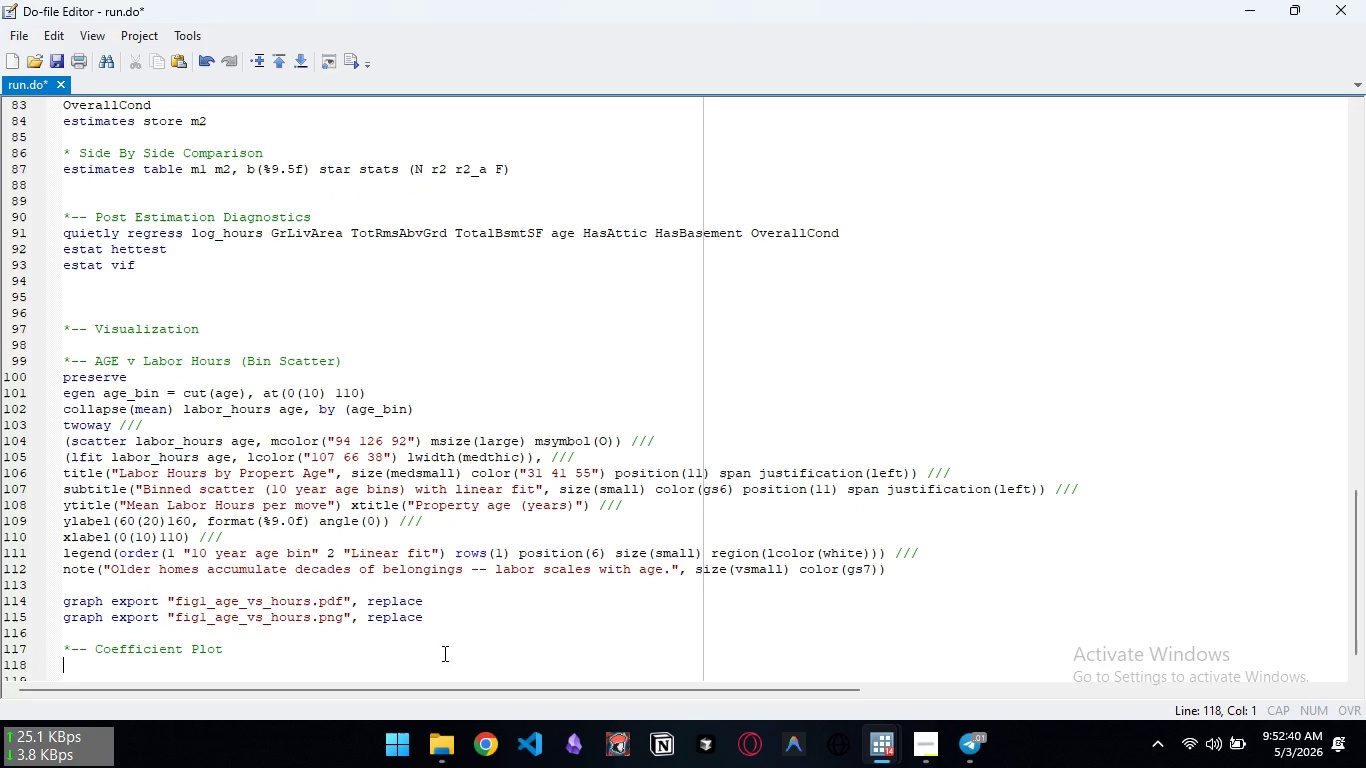 
type(preserve)
 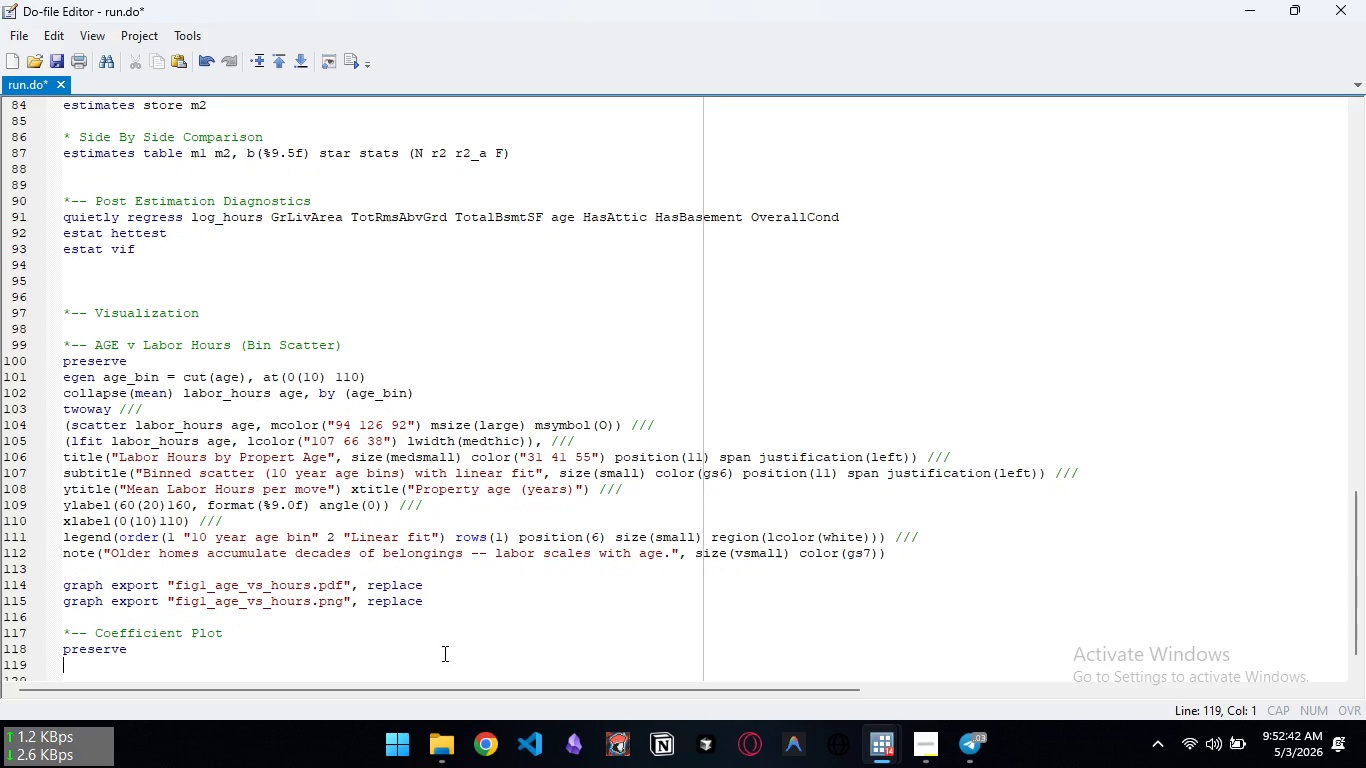 
key(Enter)
 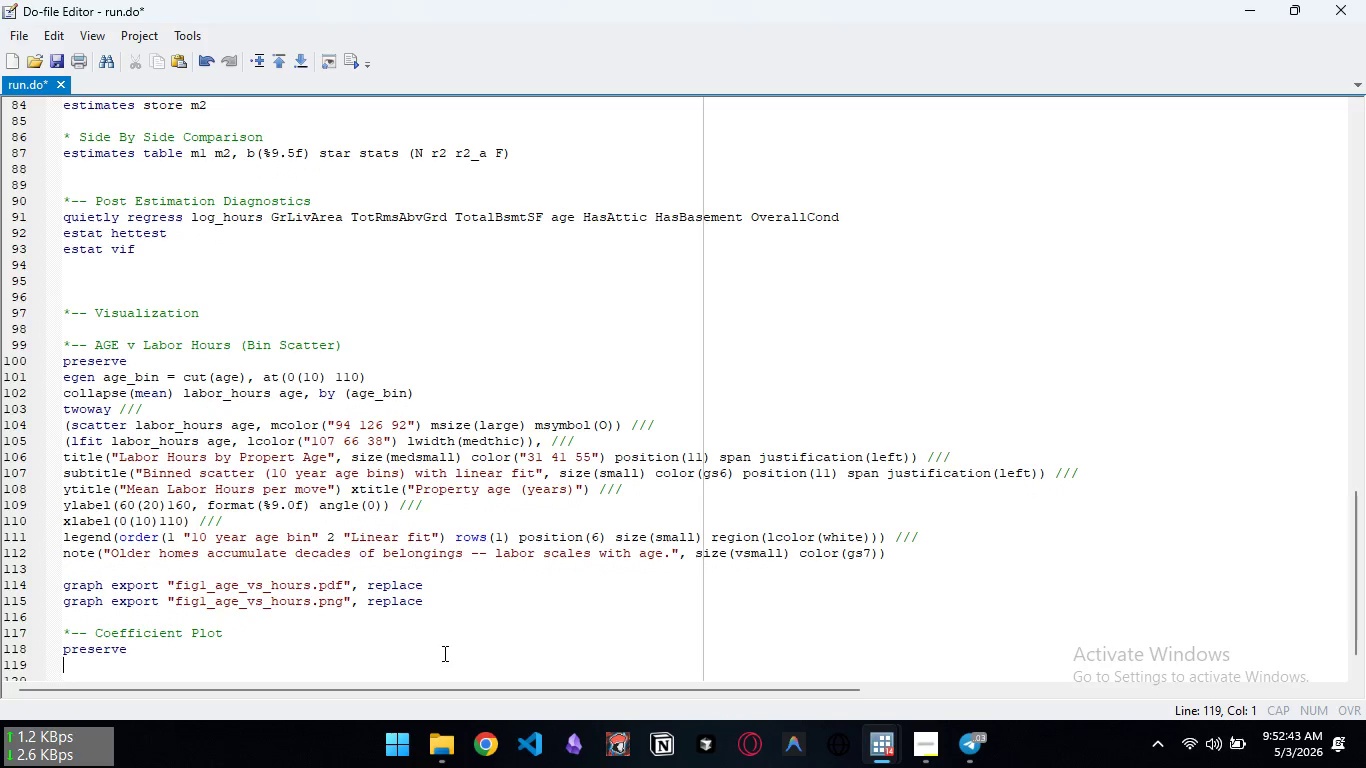 
type(estimated)
key(Backspace)
type(s resor)
key(Backspace)
key(Backspace)
type(tore m2 matrix b = e(b))
 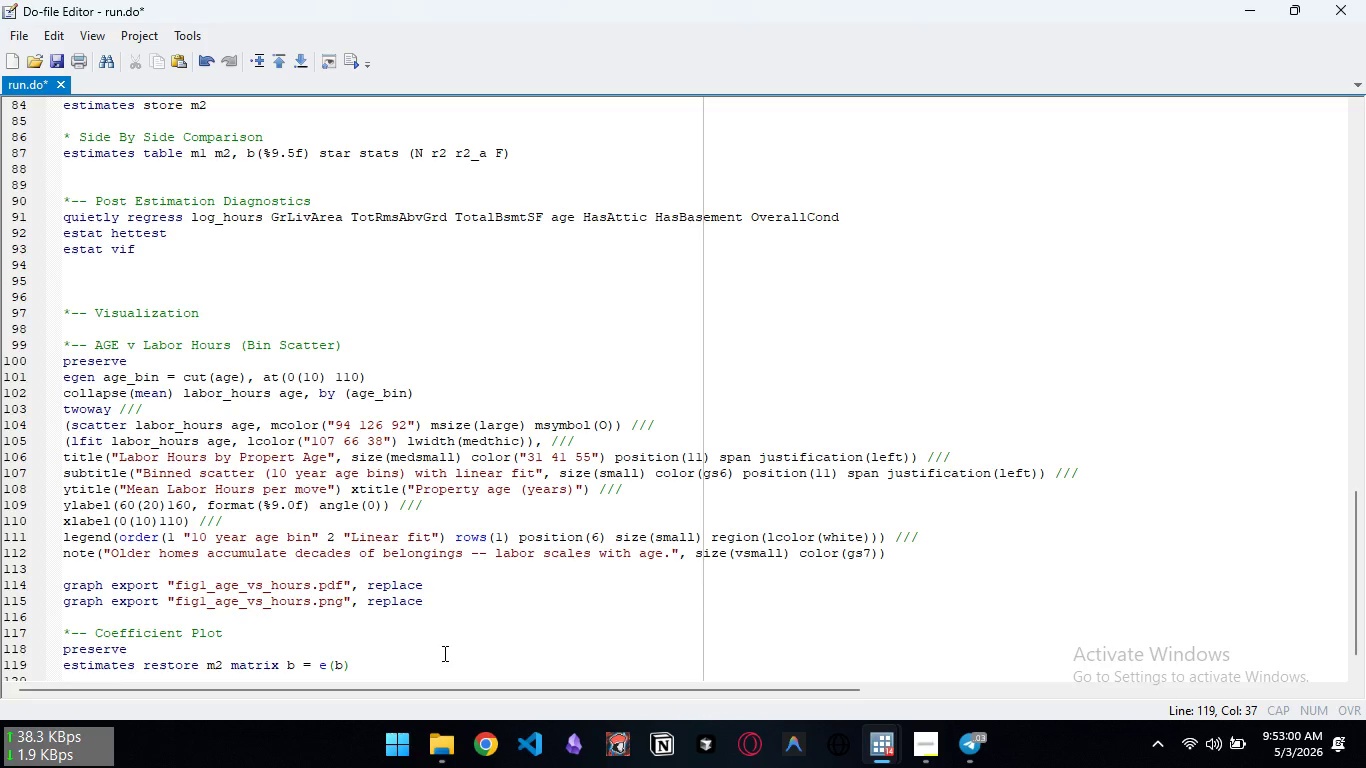 
key(Control+ArrowLeft)
 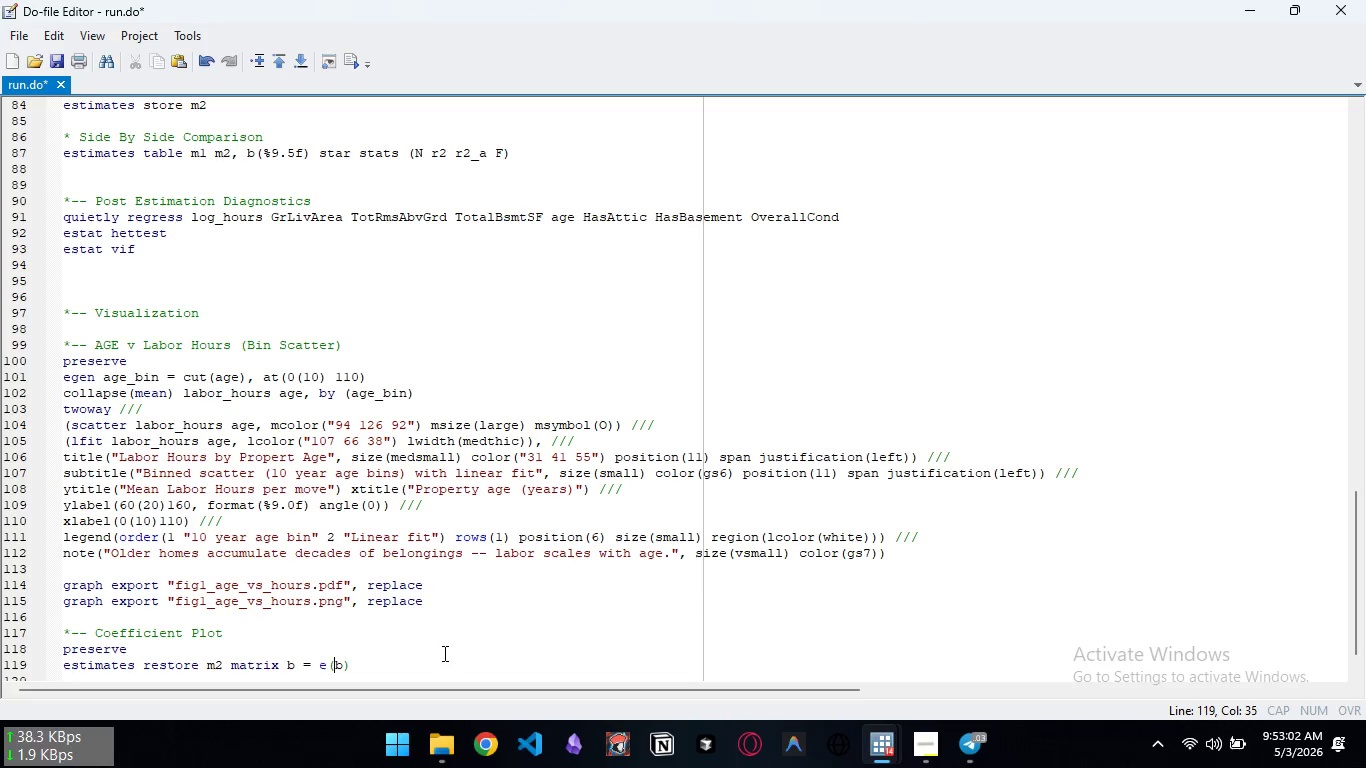 
key(Control+ArrowLeft)
 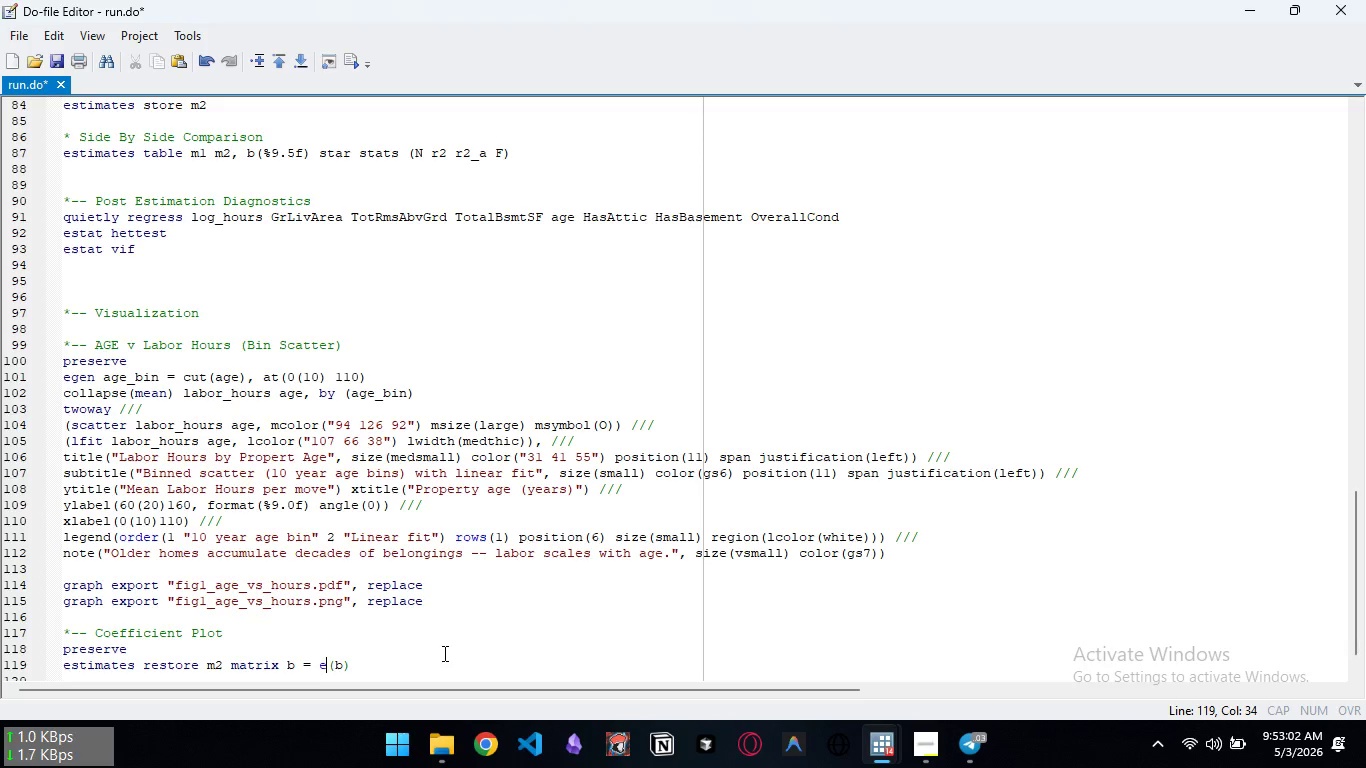 
key(Control+ArrowLeft)
 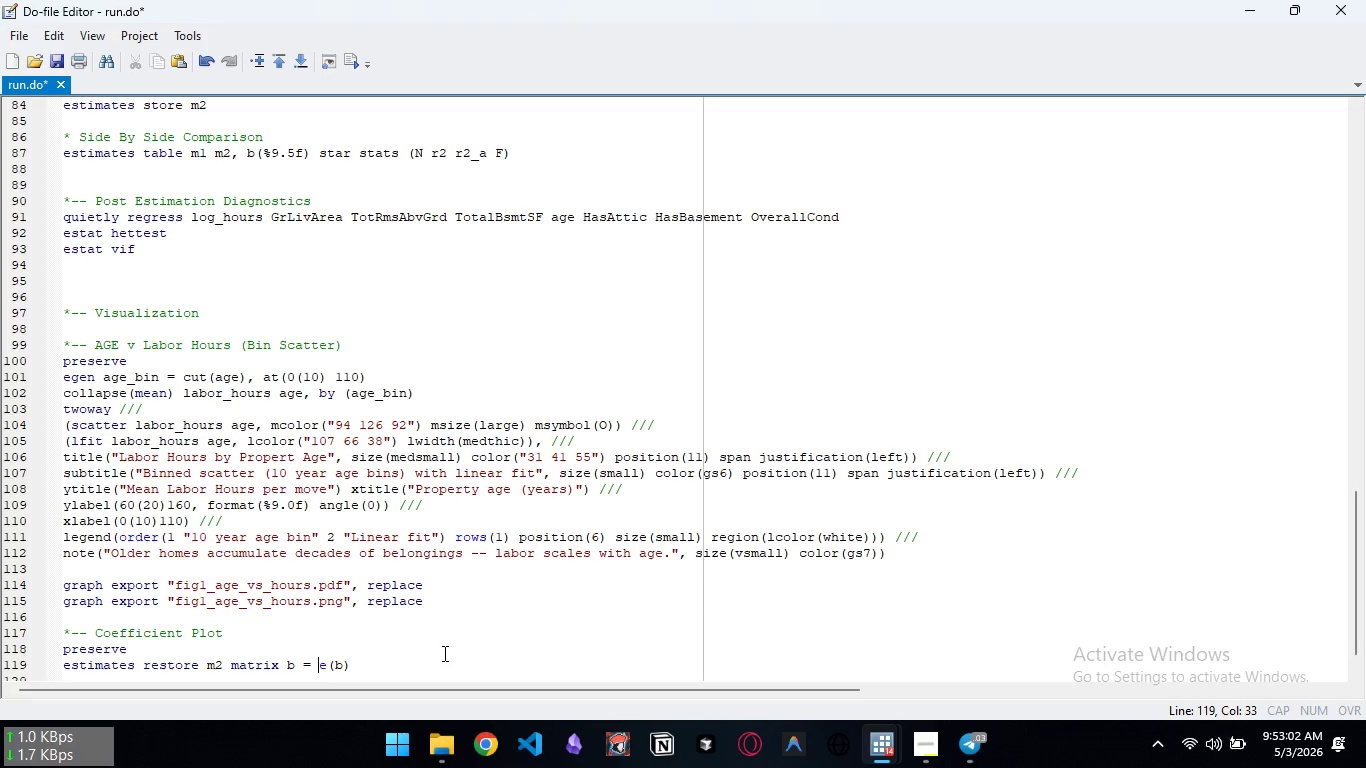 
key(Control+ArrowLeft)
 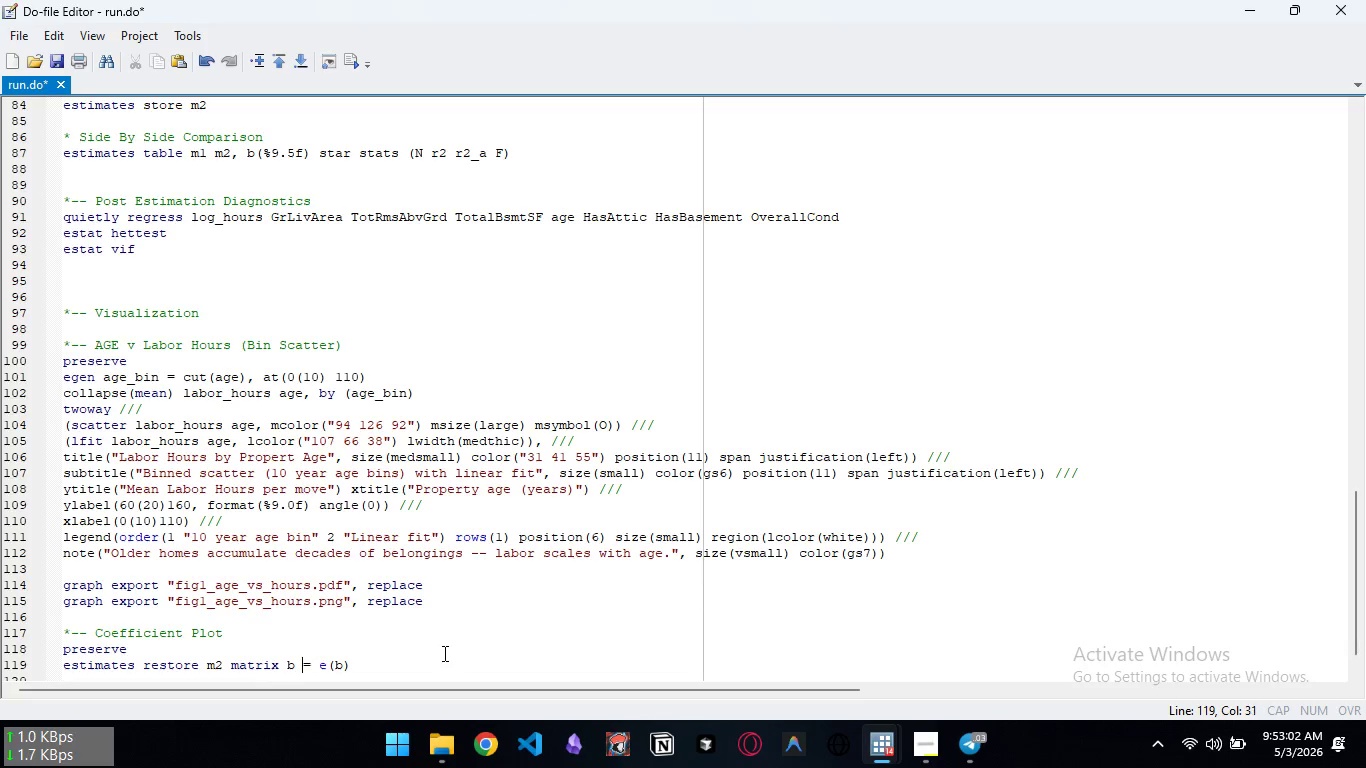 
key(Control+ArrowLeft)
 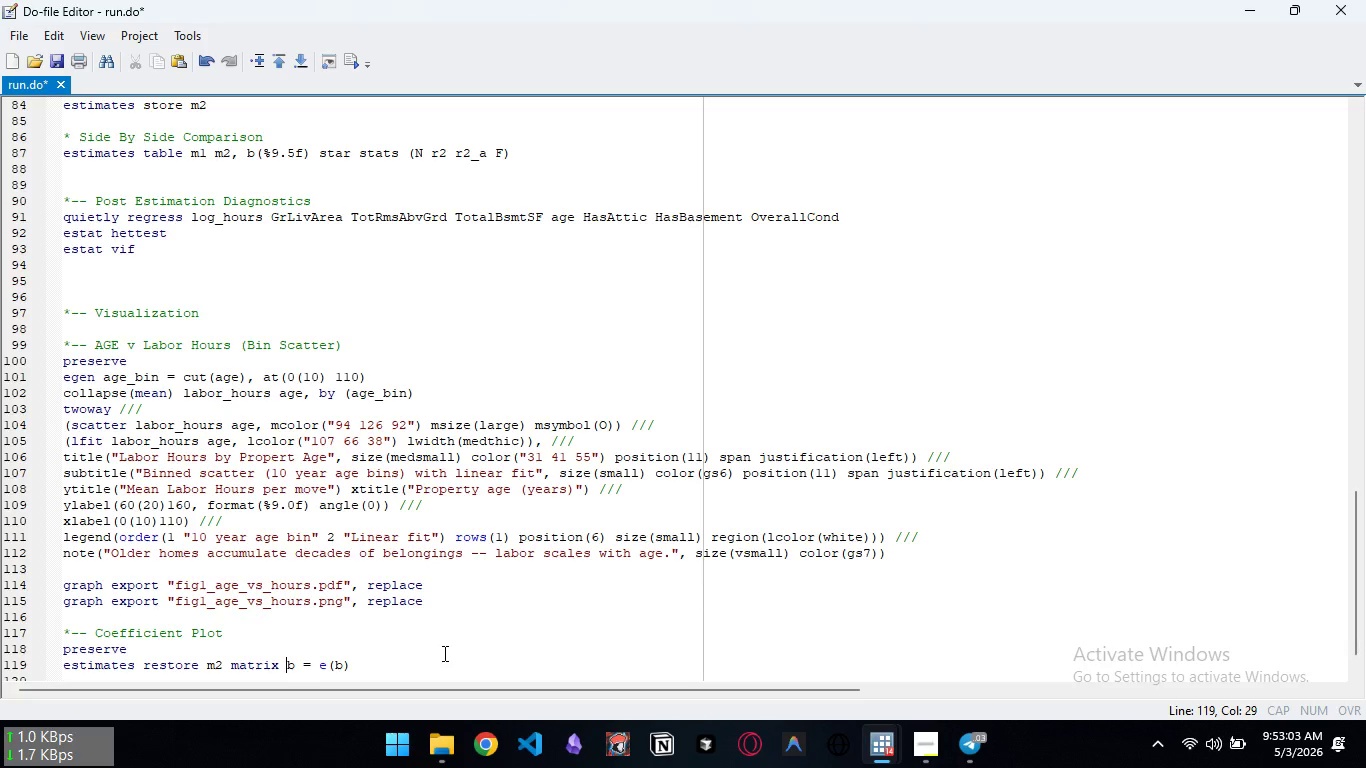 
key(Control+ArrowLeft)
 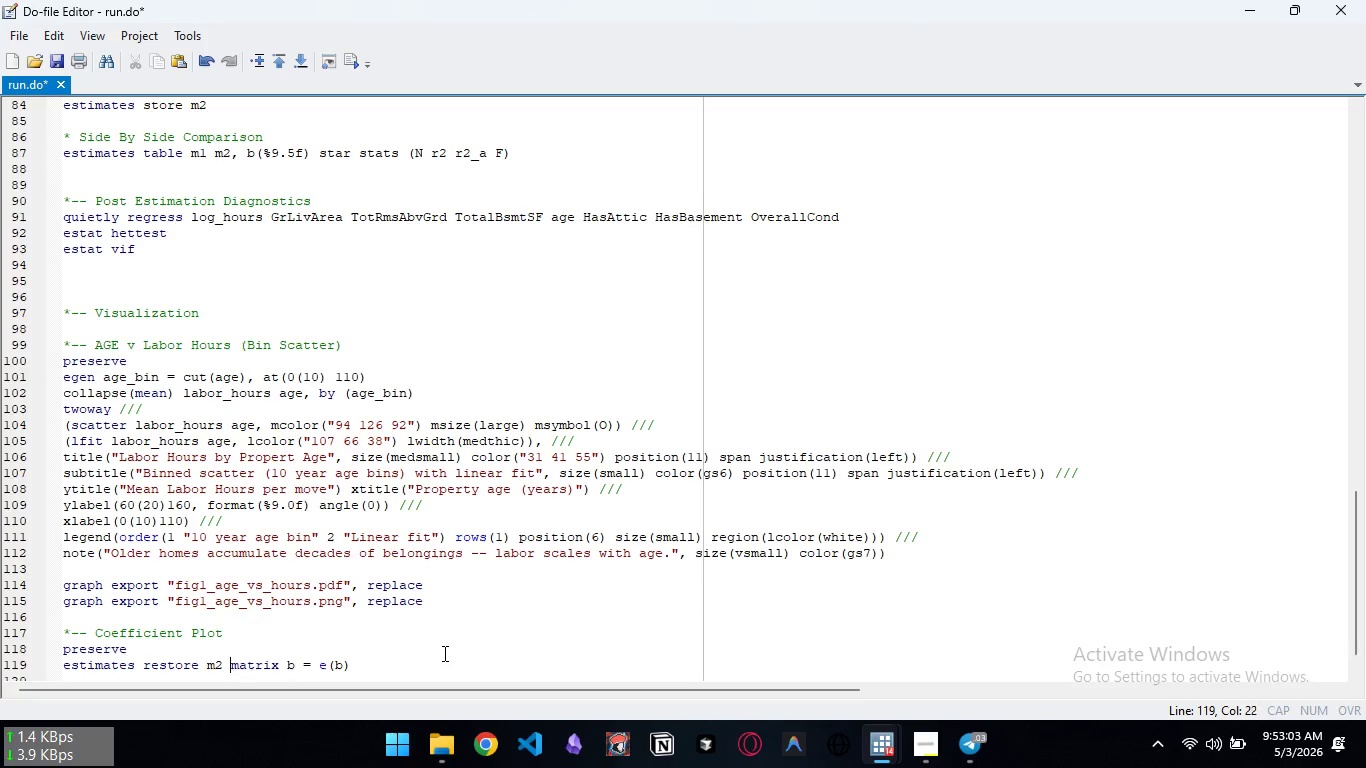 
key(Control+ArrowLeft)
 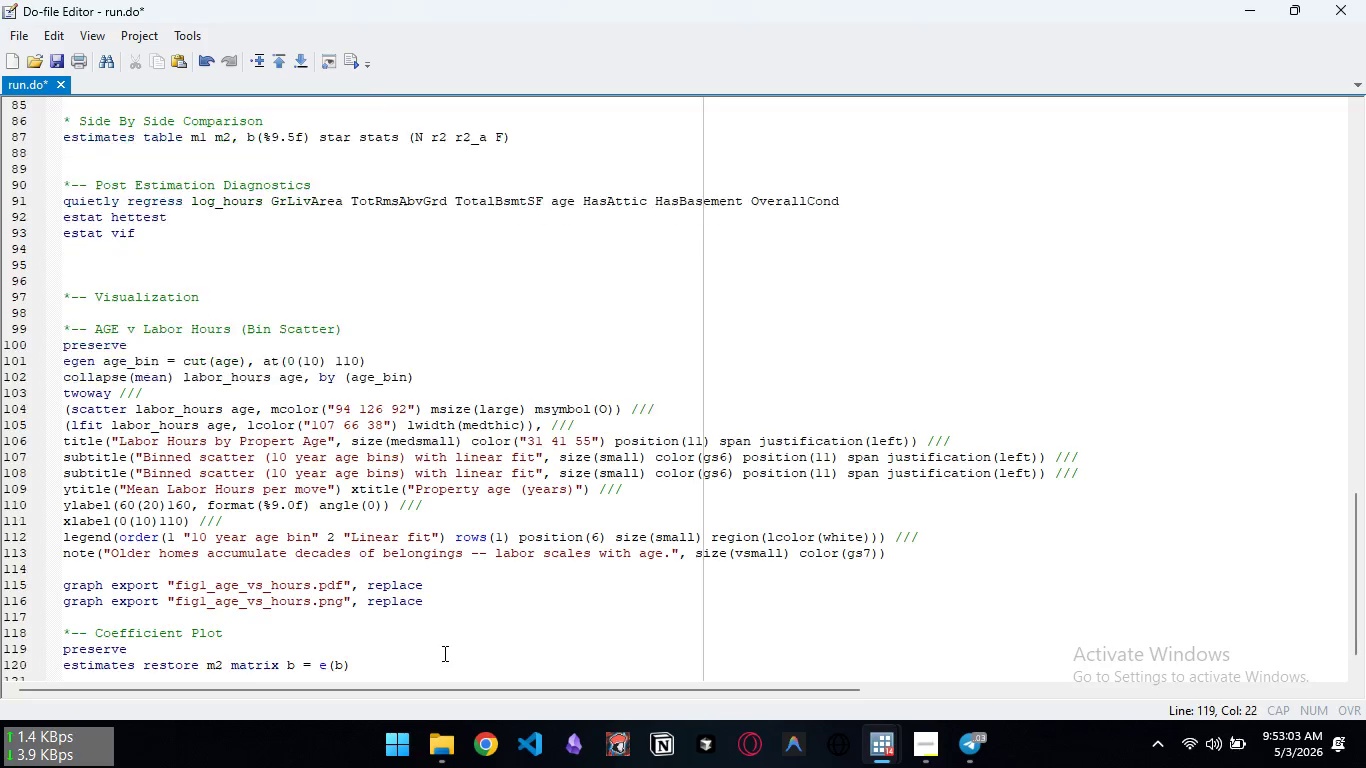 
key(Enter)
 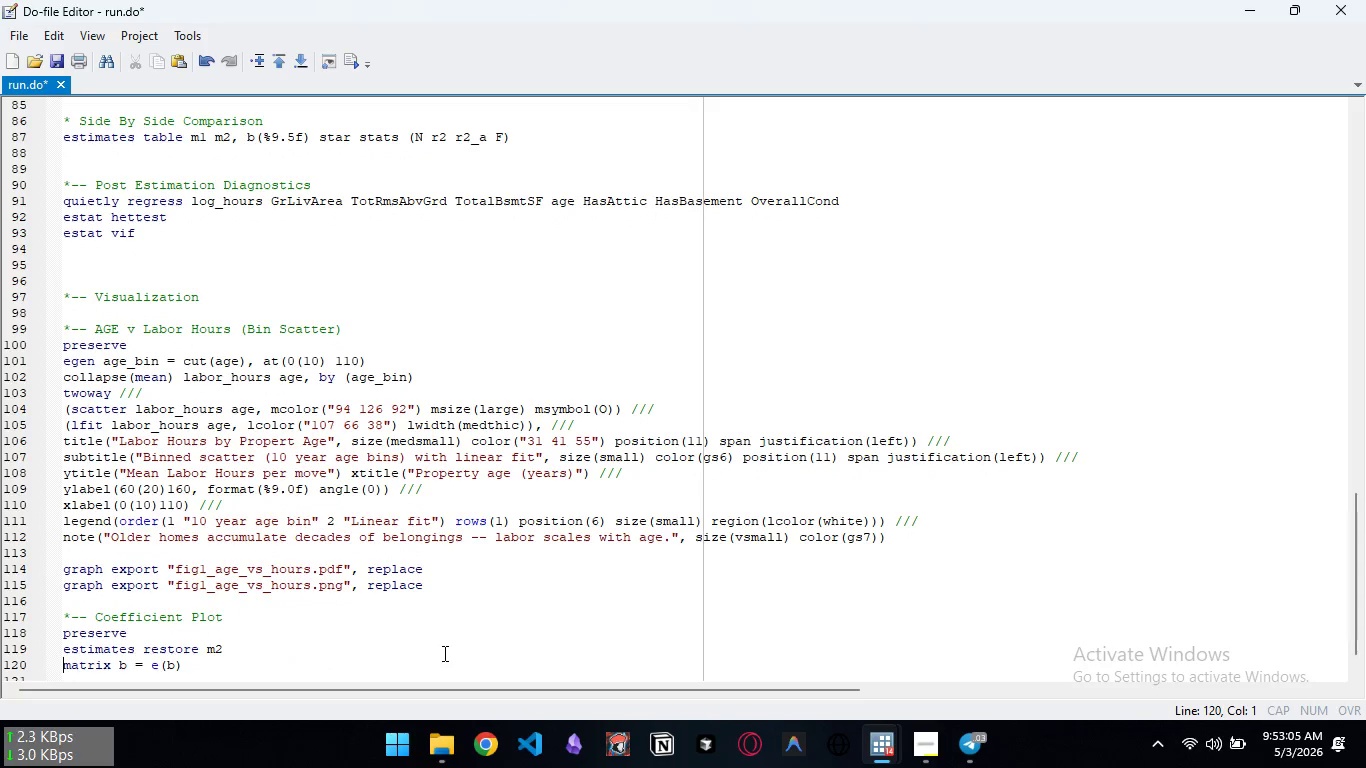 
key(Control+ArrowRight)
 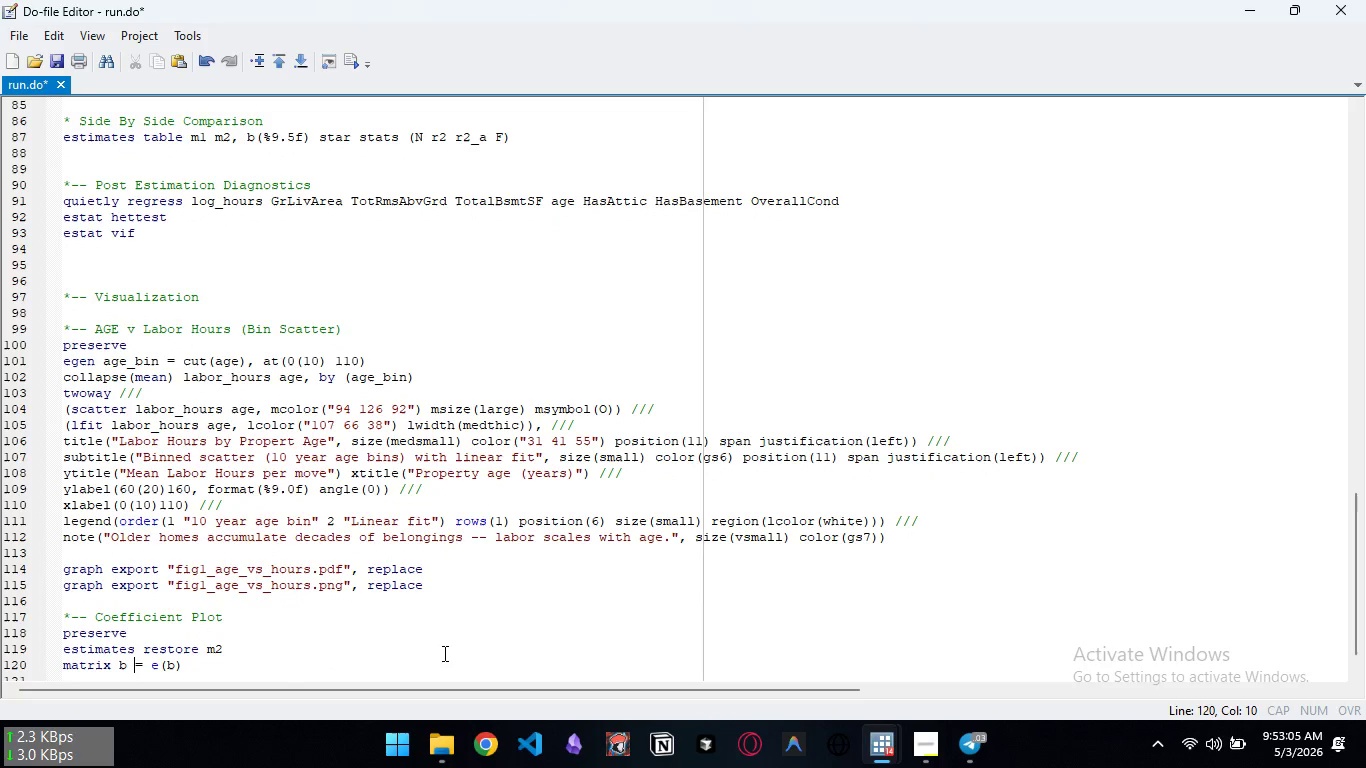 
key(Control+ArrowRight)
 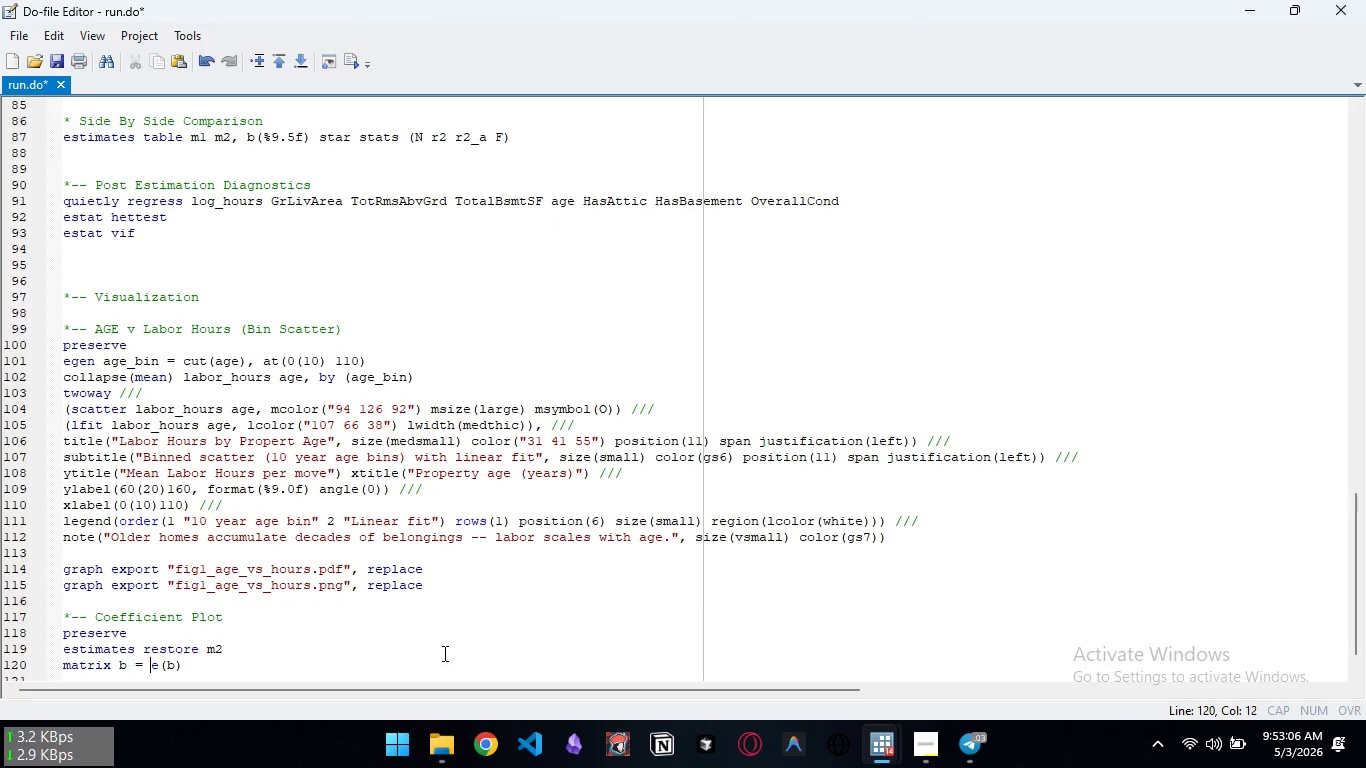 
key(Control+ArrowRight)
 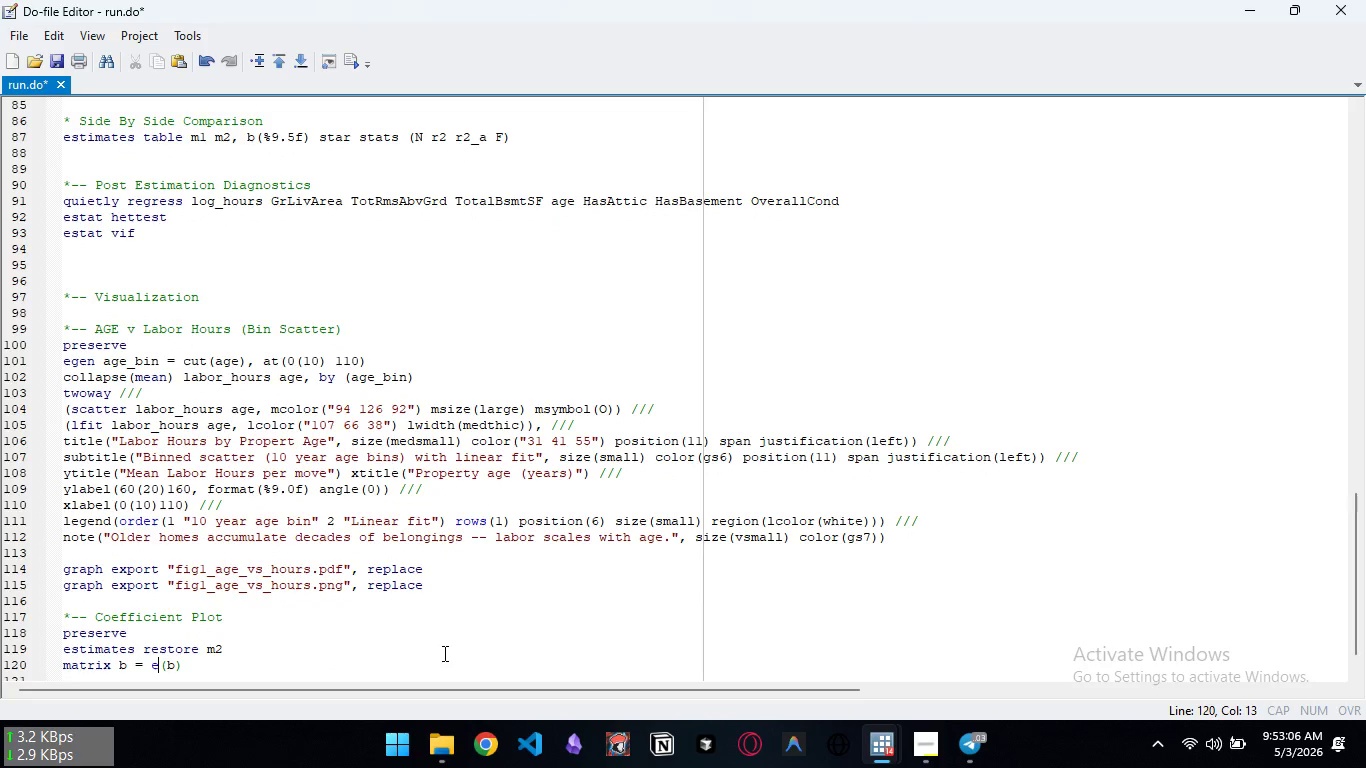 
key(Control+ArrowRight)
 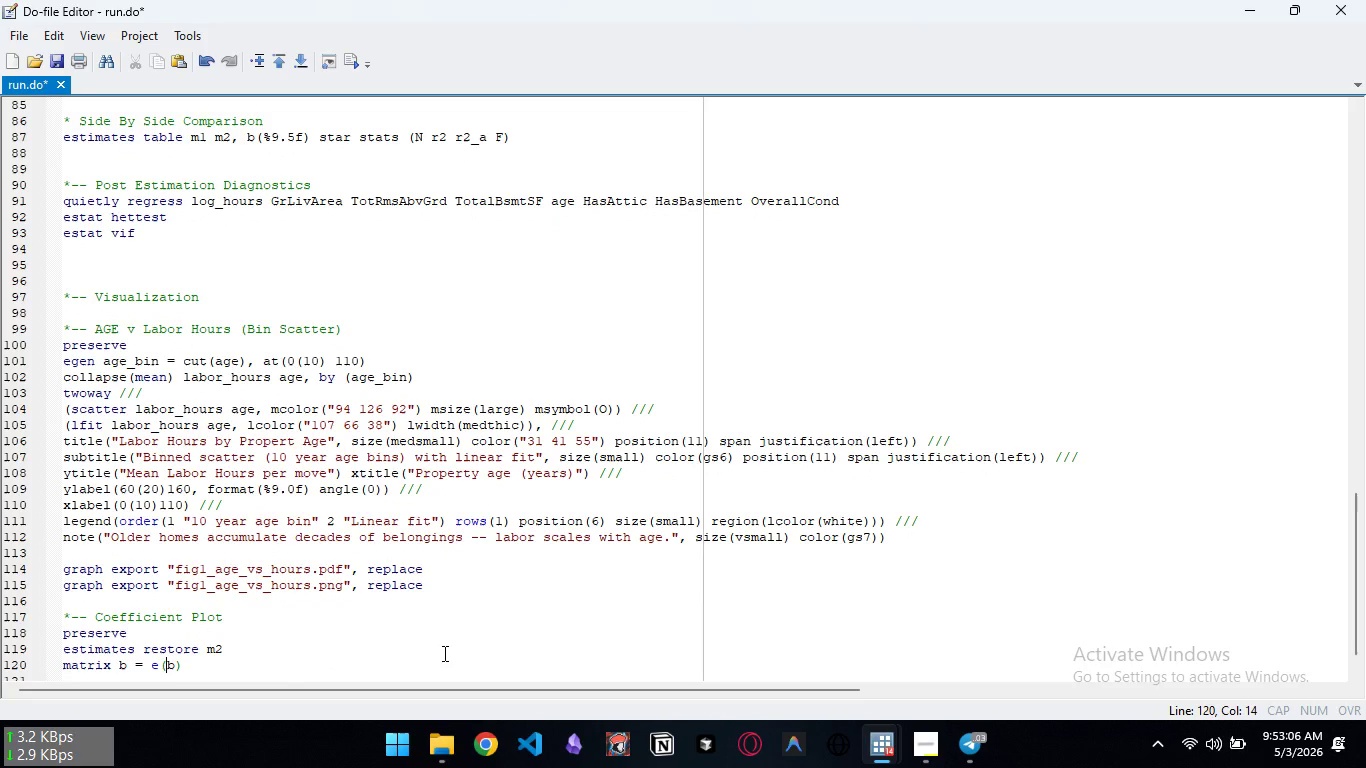 
key(Control+ArrowRight)
 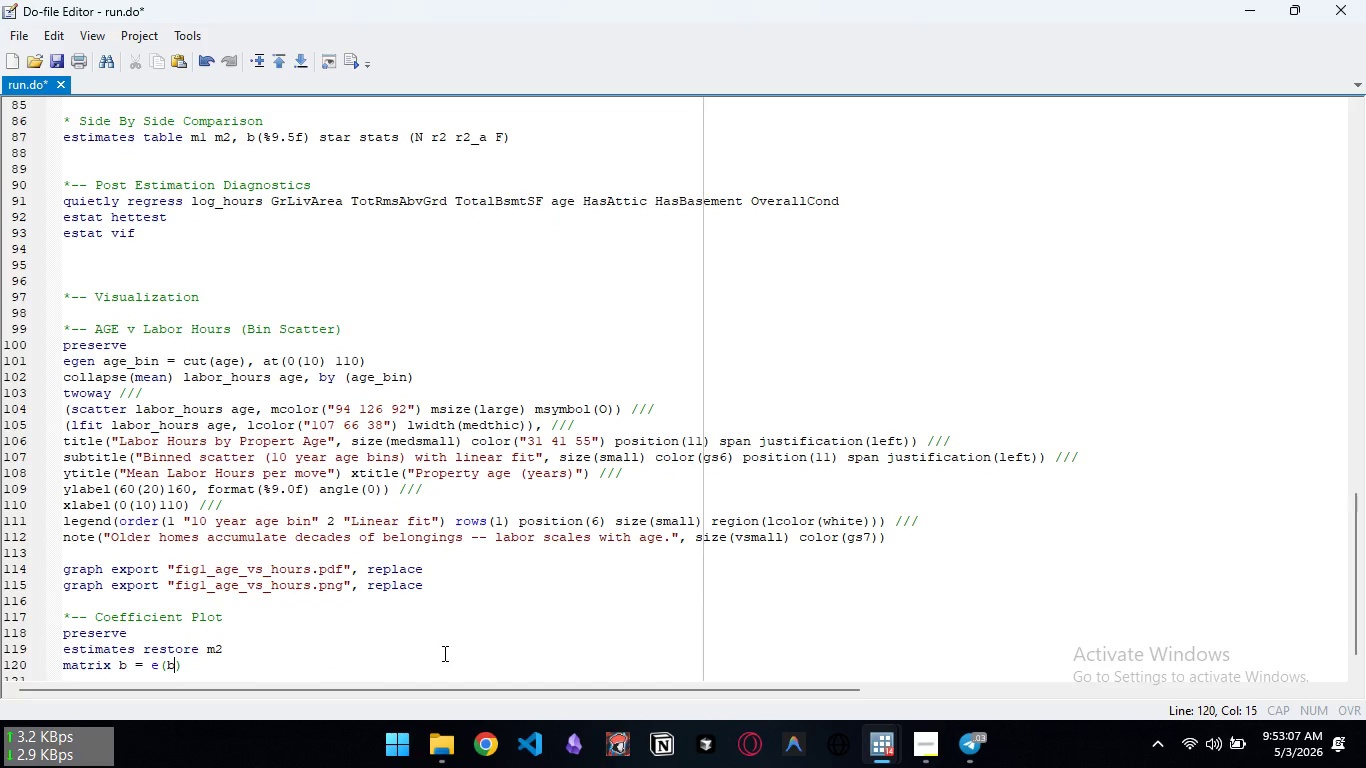 
key(Control+ArrowRight)
 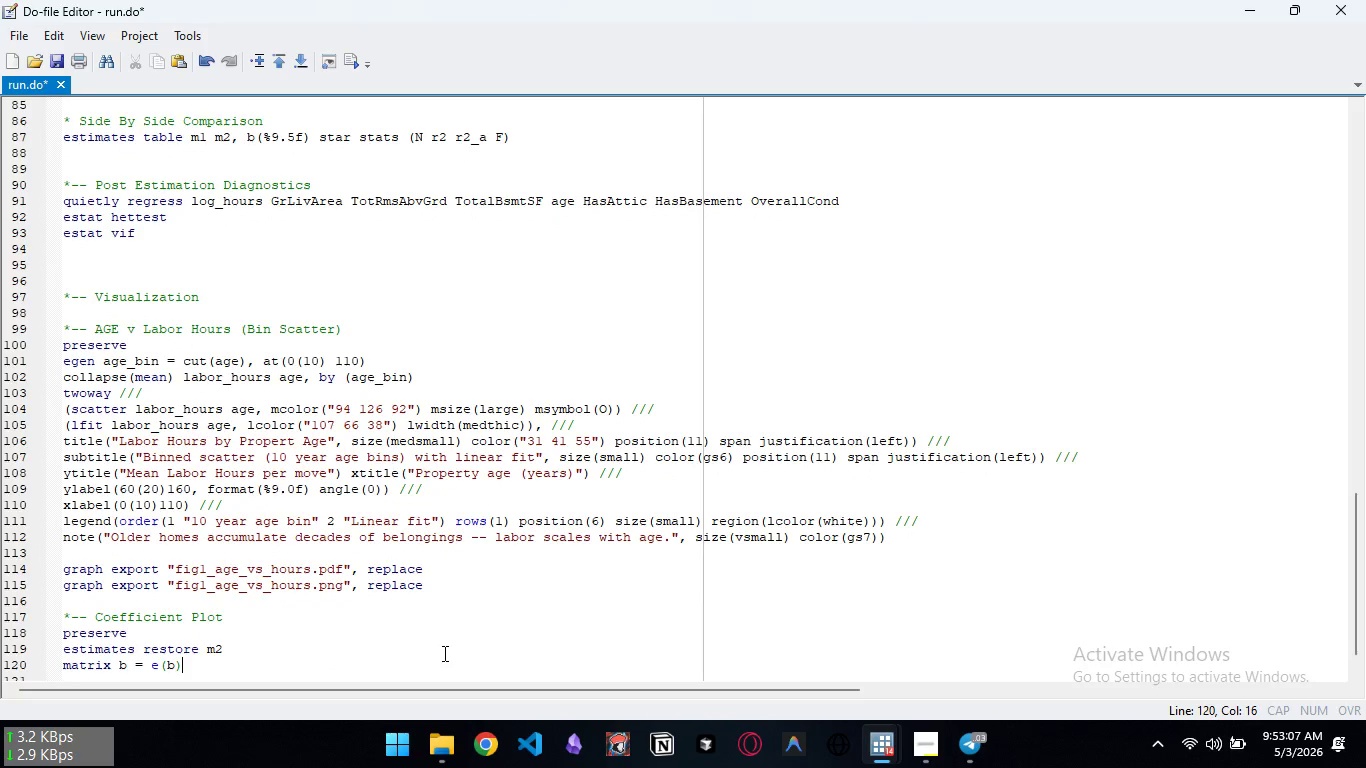 
key(ArrowRight)
 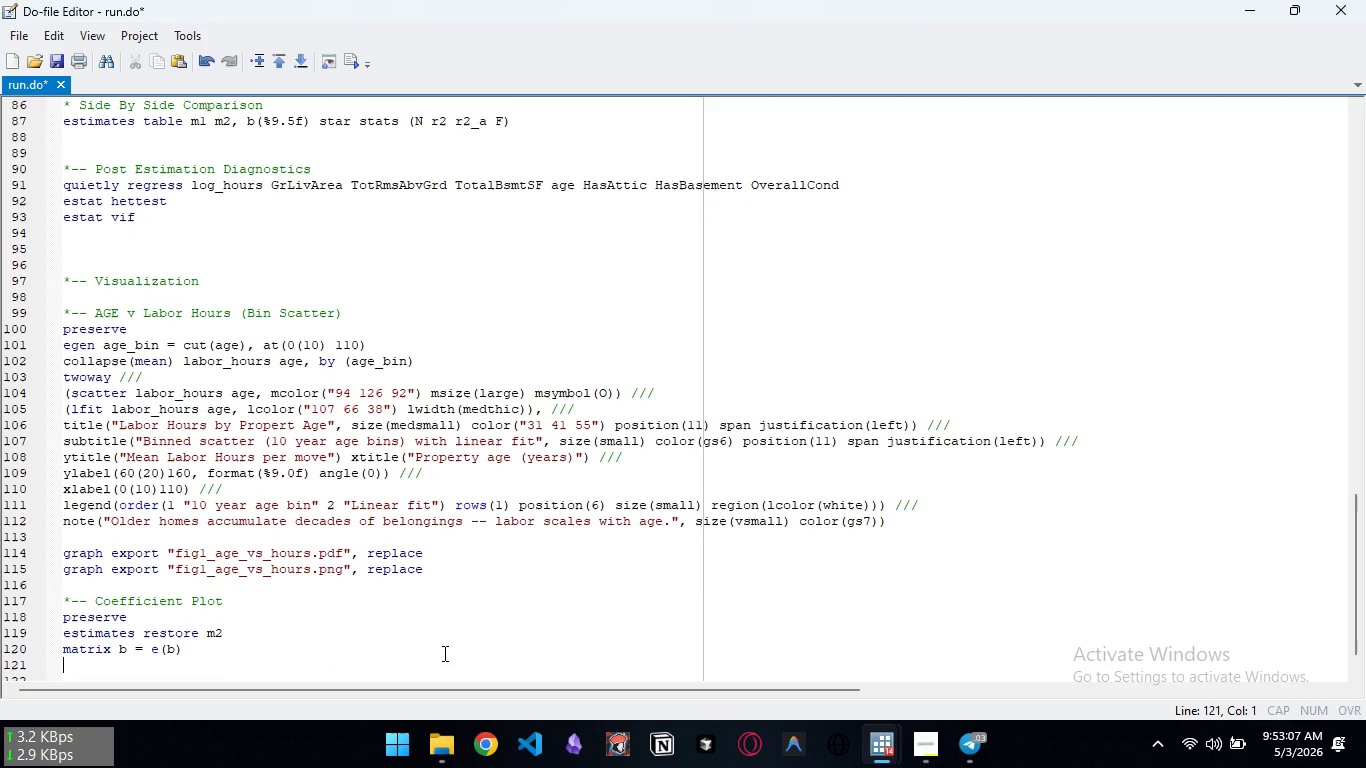 
key(Enter)
 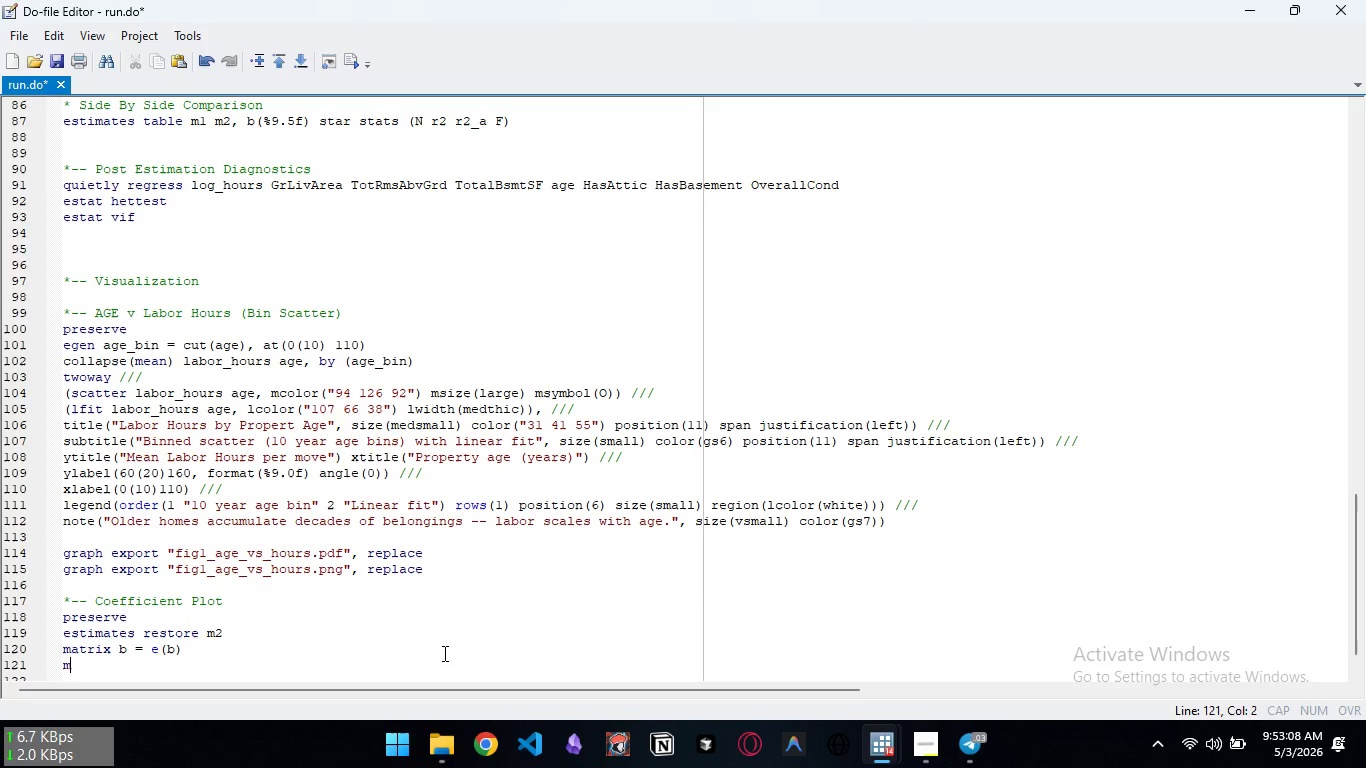 
type(matirx v )
key(Backspace)
key(Backspace)
type(V = e(V))
 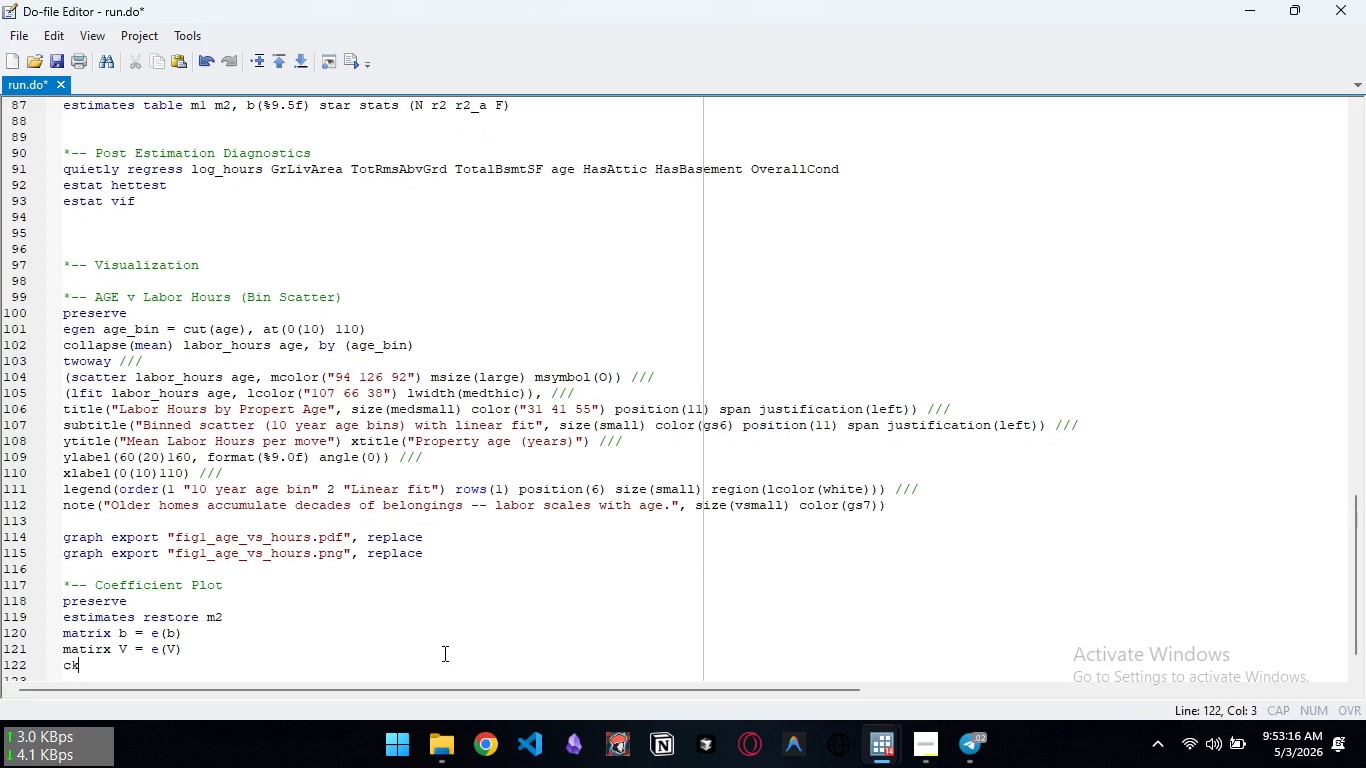 
 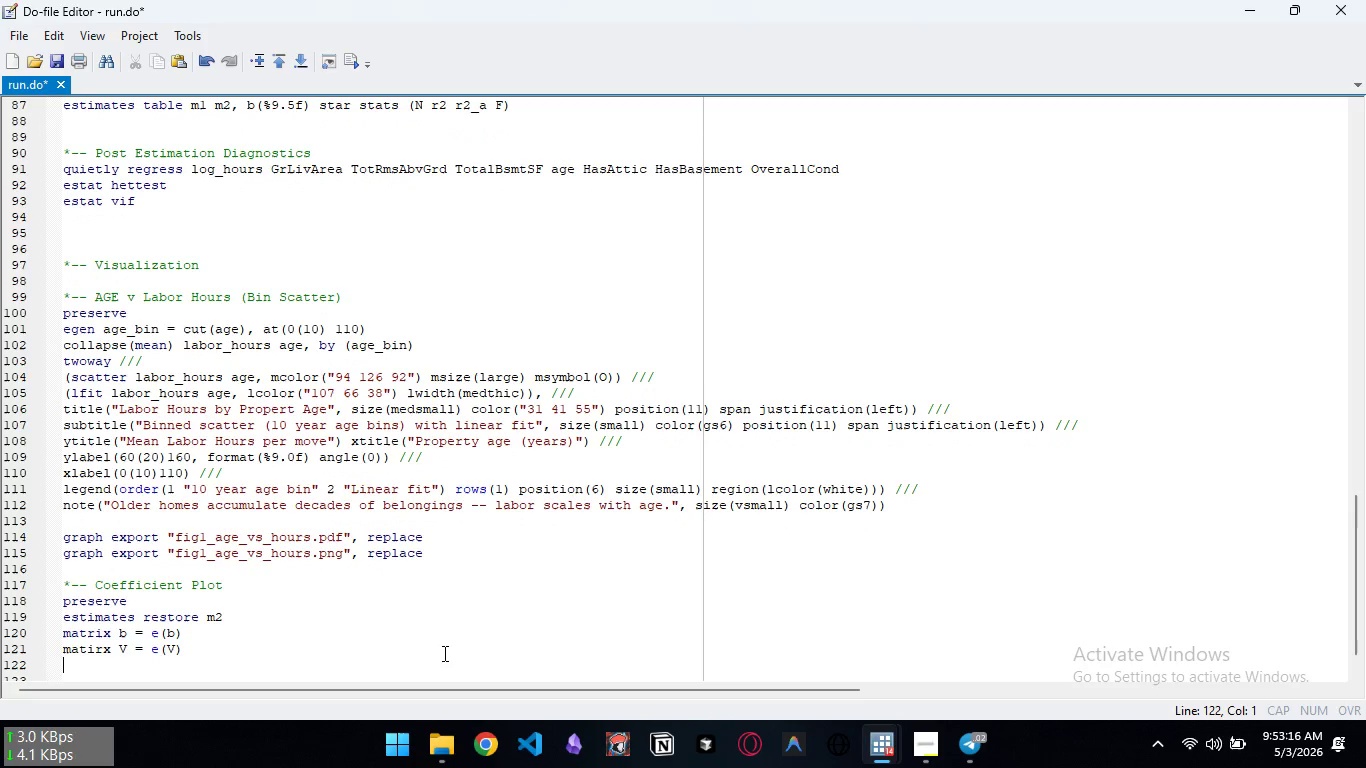 
key(Enter)
 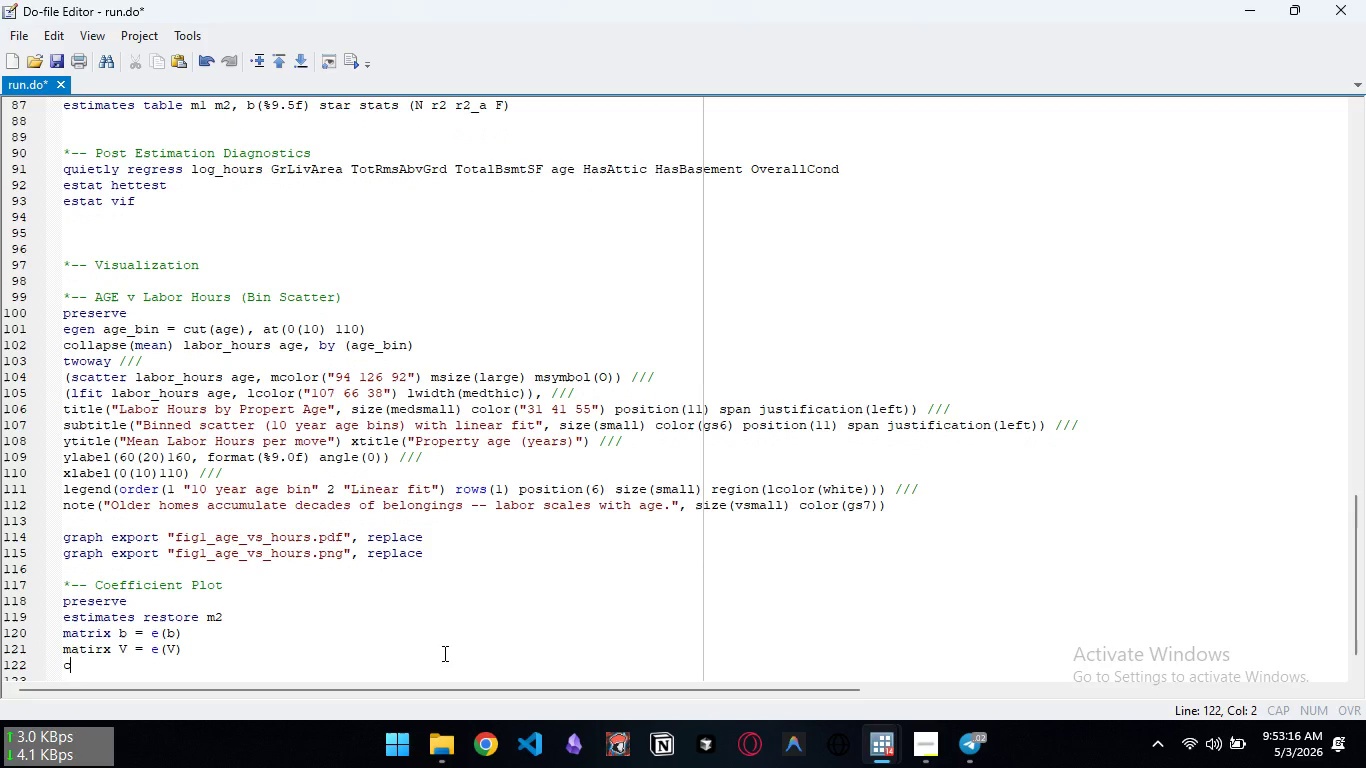 
type(ck)
key(Backspace)
type(lear set )
 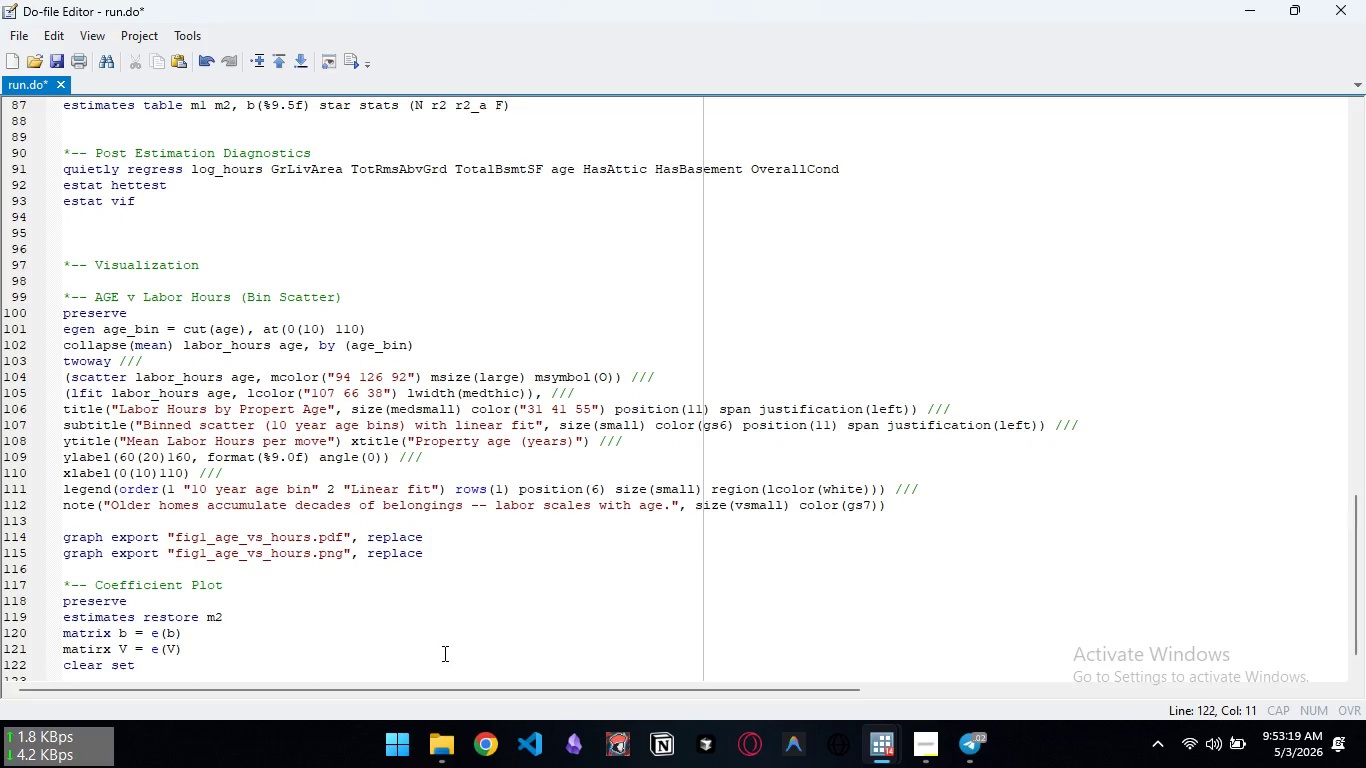 
key(Control+ControlLeft)
 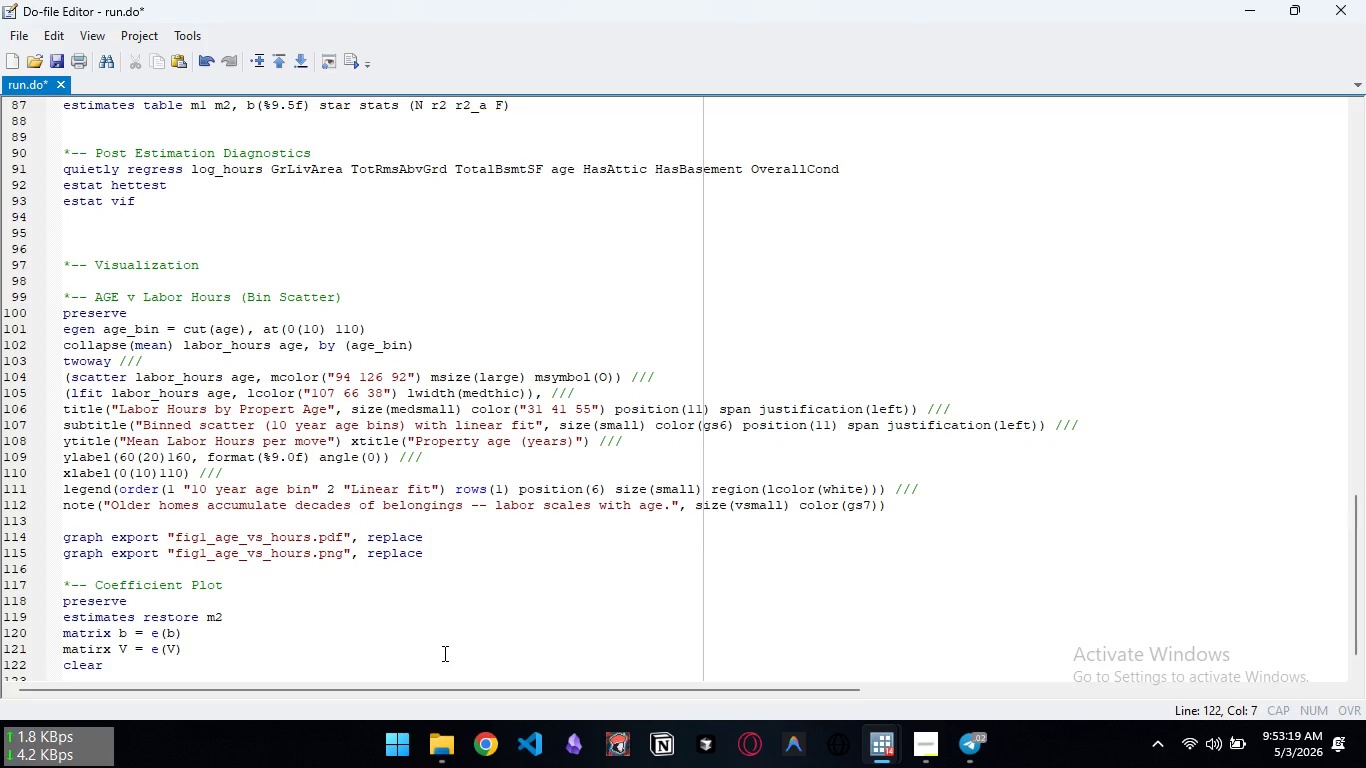 
key(Control+Backspace)
 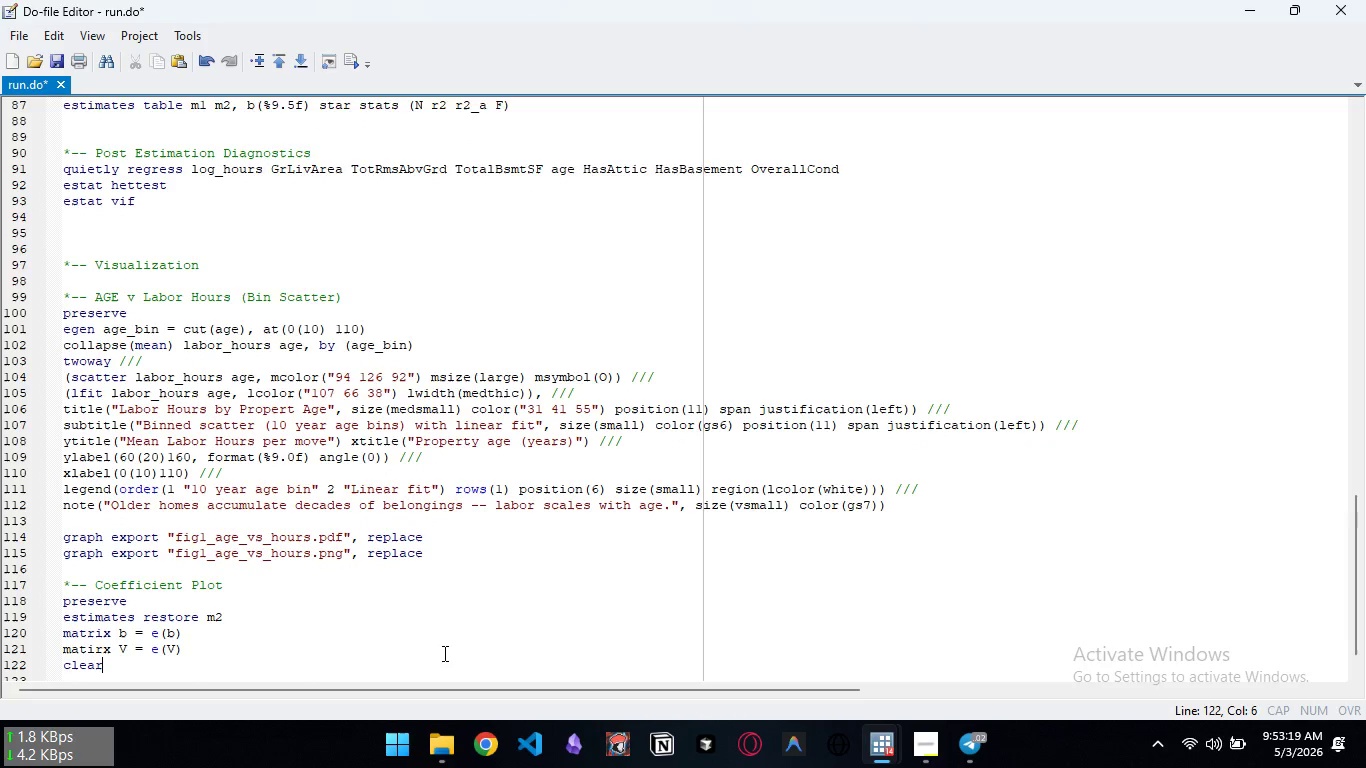 
key(Backspace)
 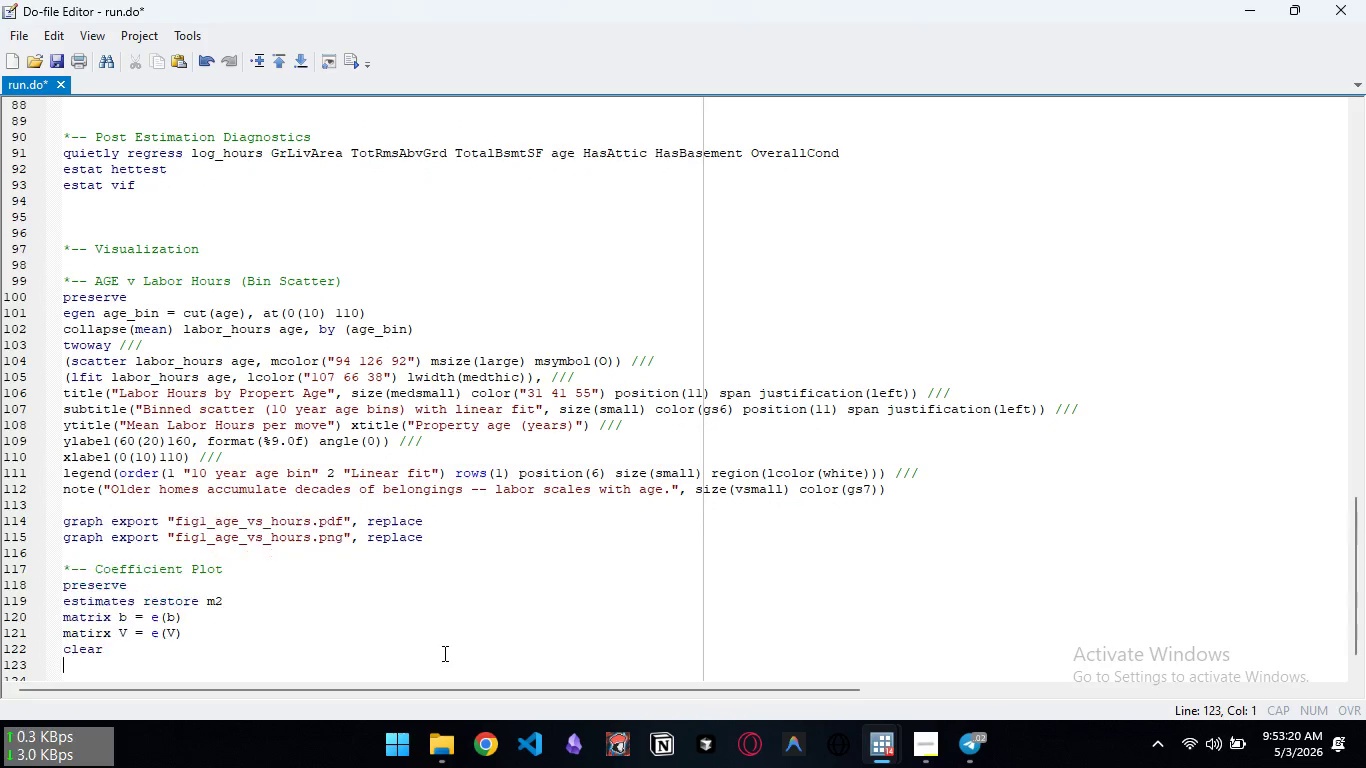 
key(Enter)
 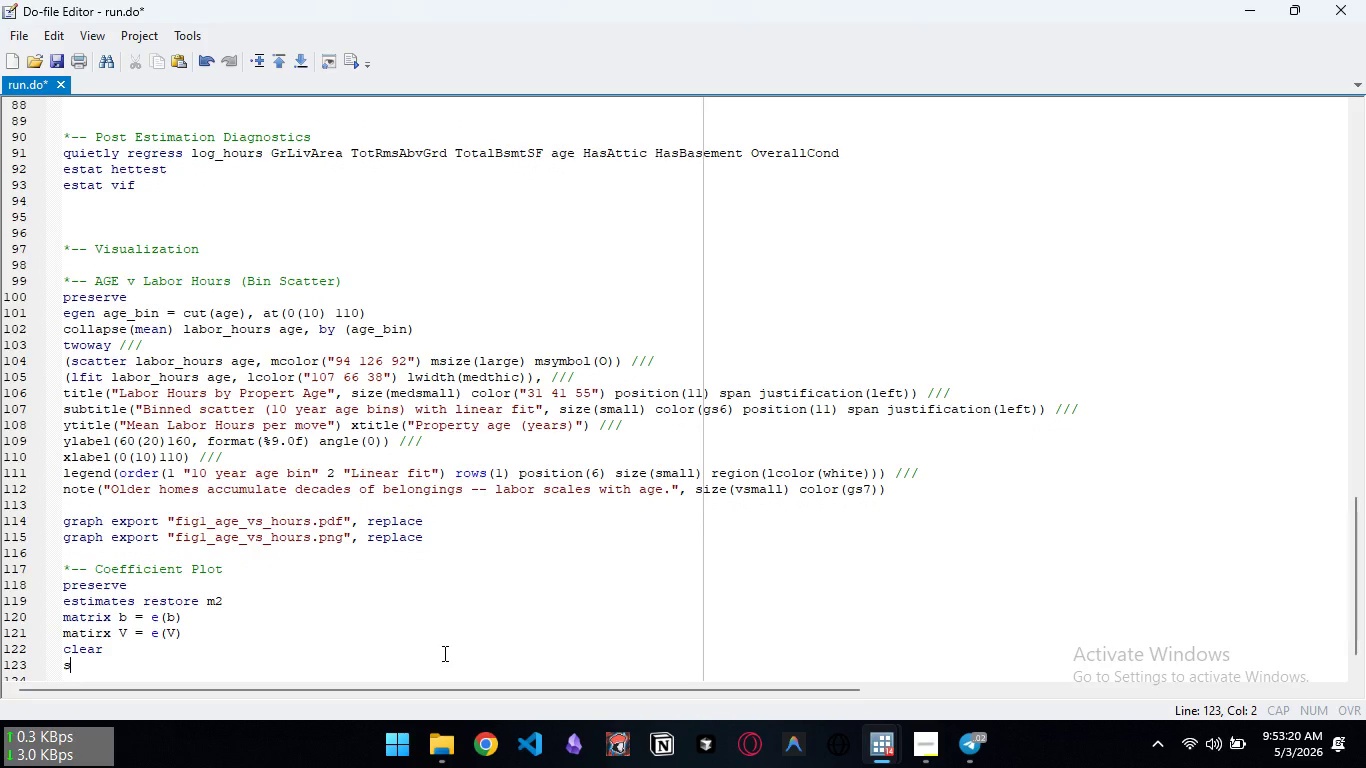 
type(set obs 7)
 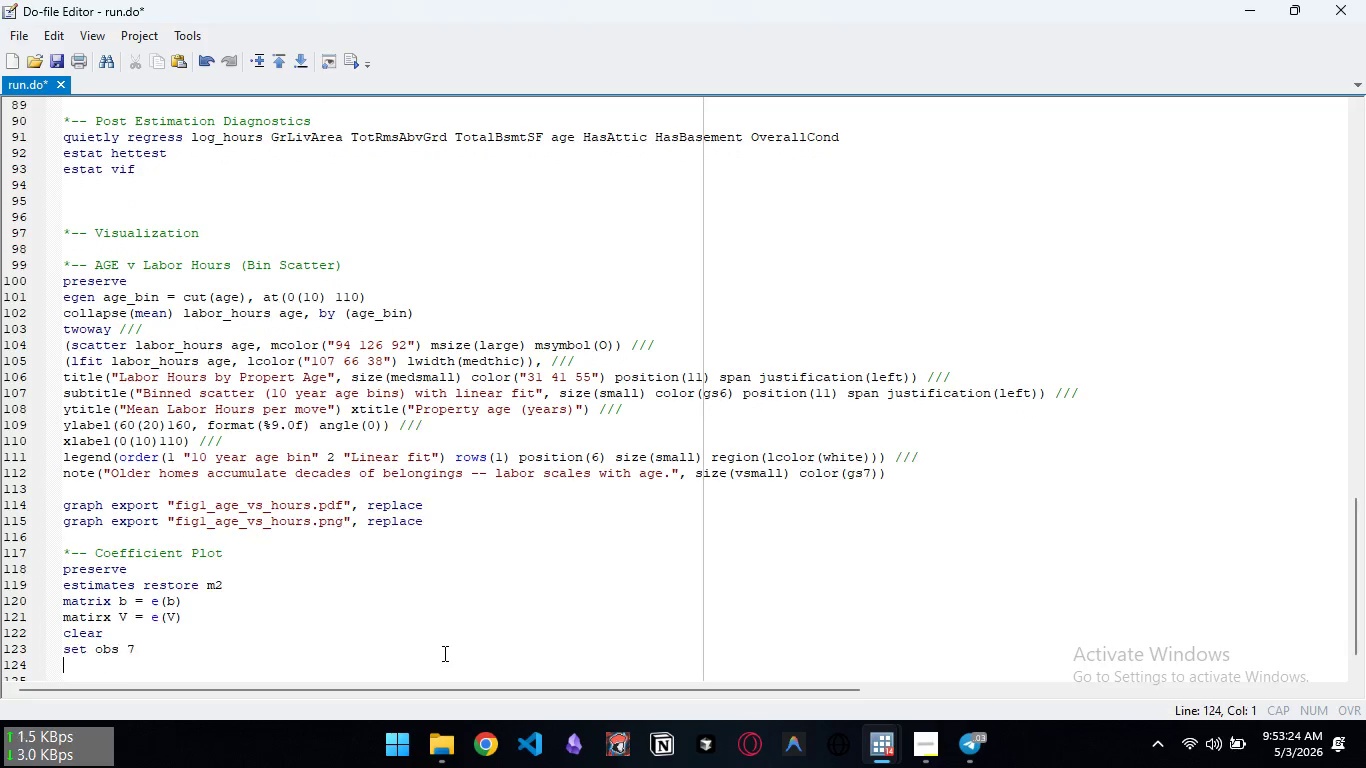 
key(Enter)
 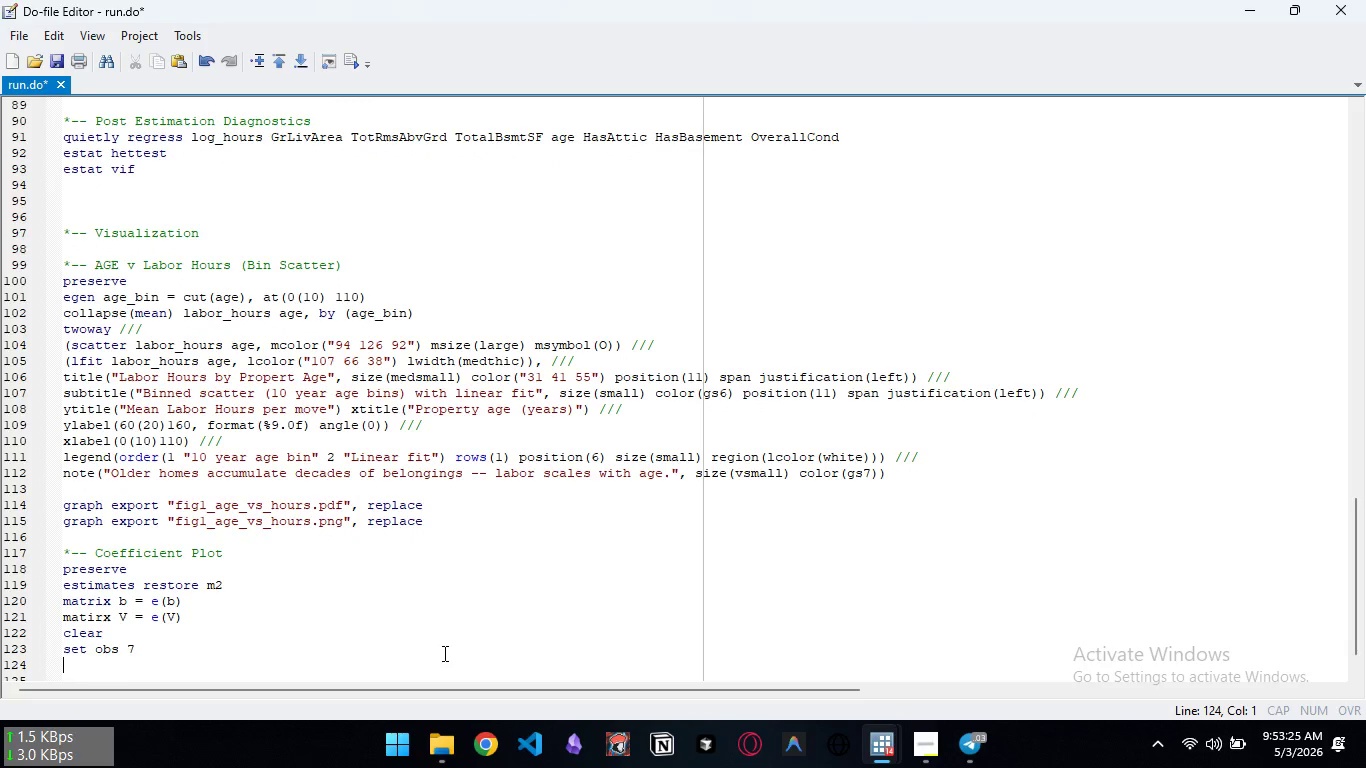 
type(gen str20 var = ")
 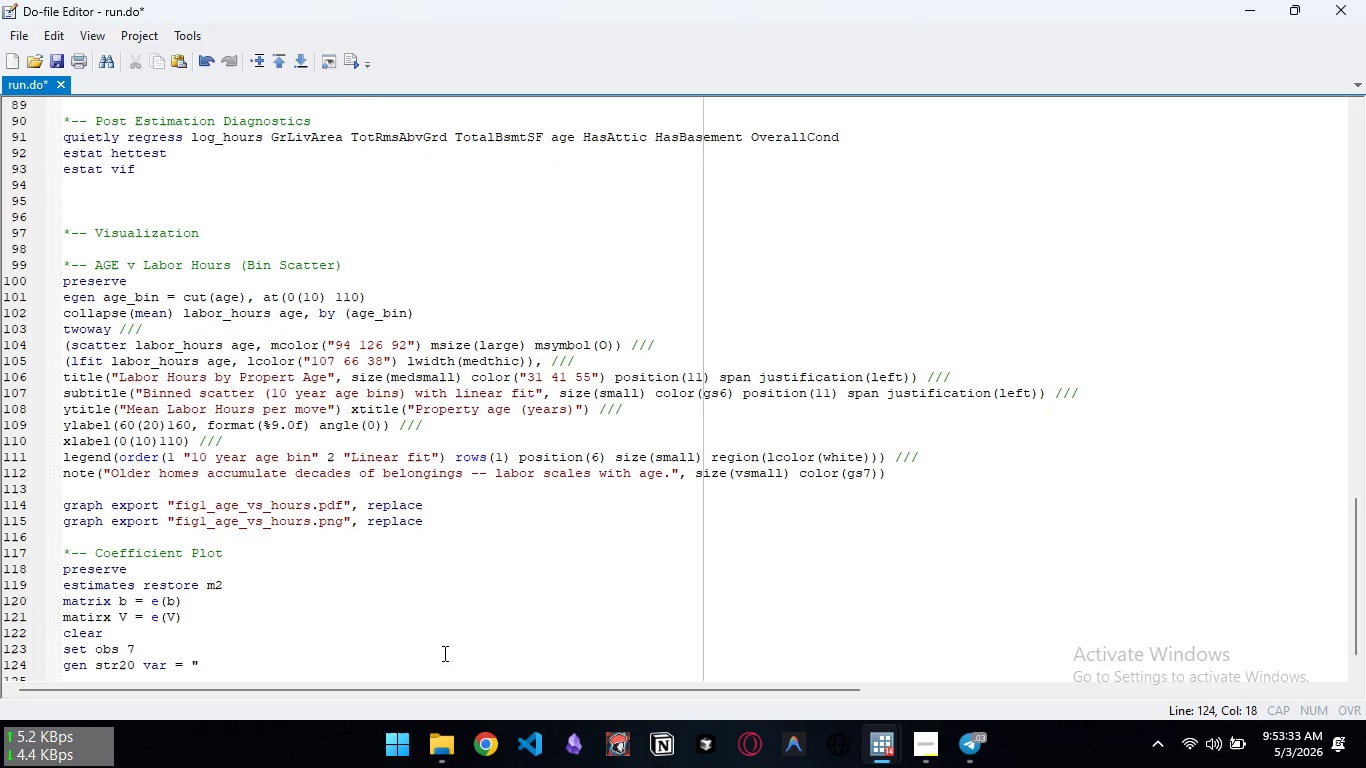 
hold_key(key=ShiftLeft, duration=0.55)
 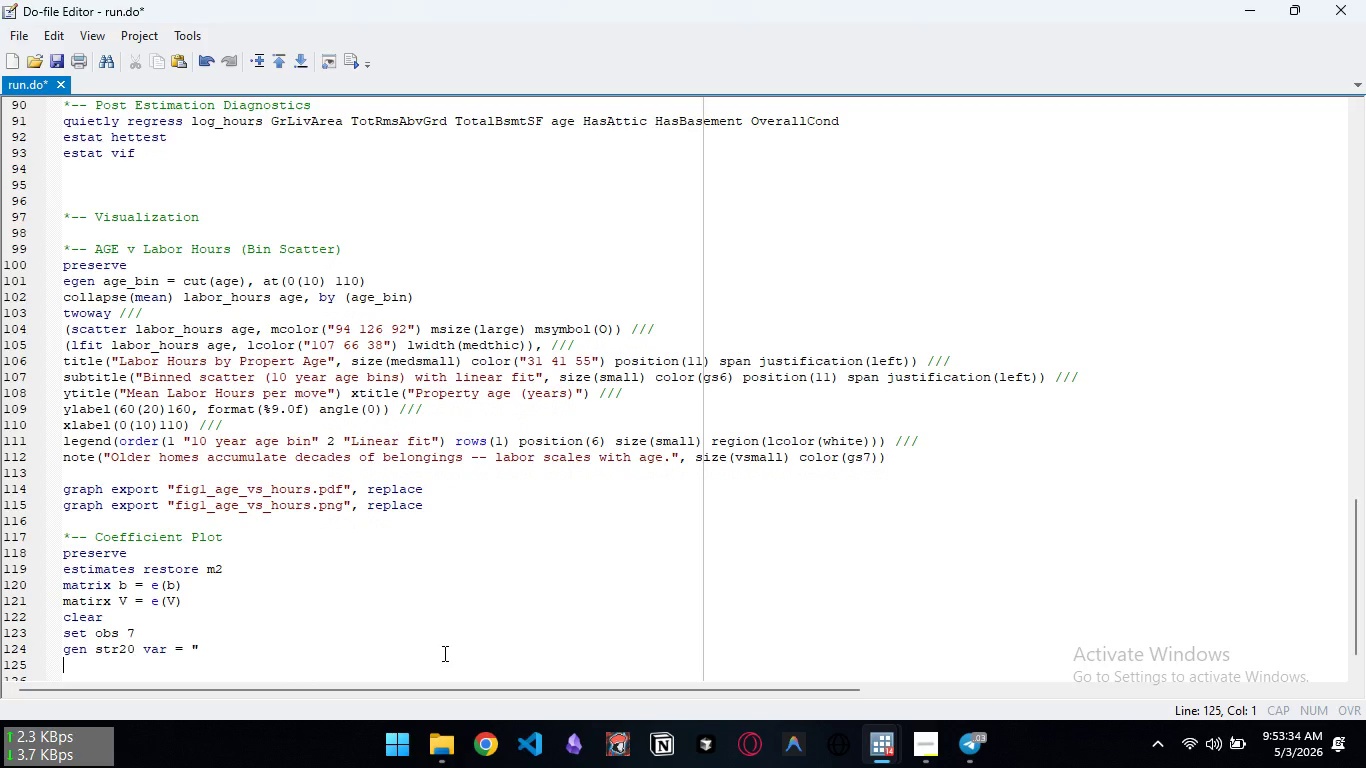 
key(Enter)
 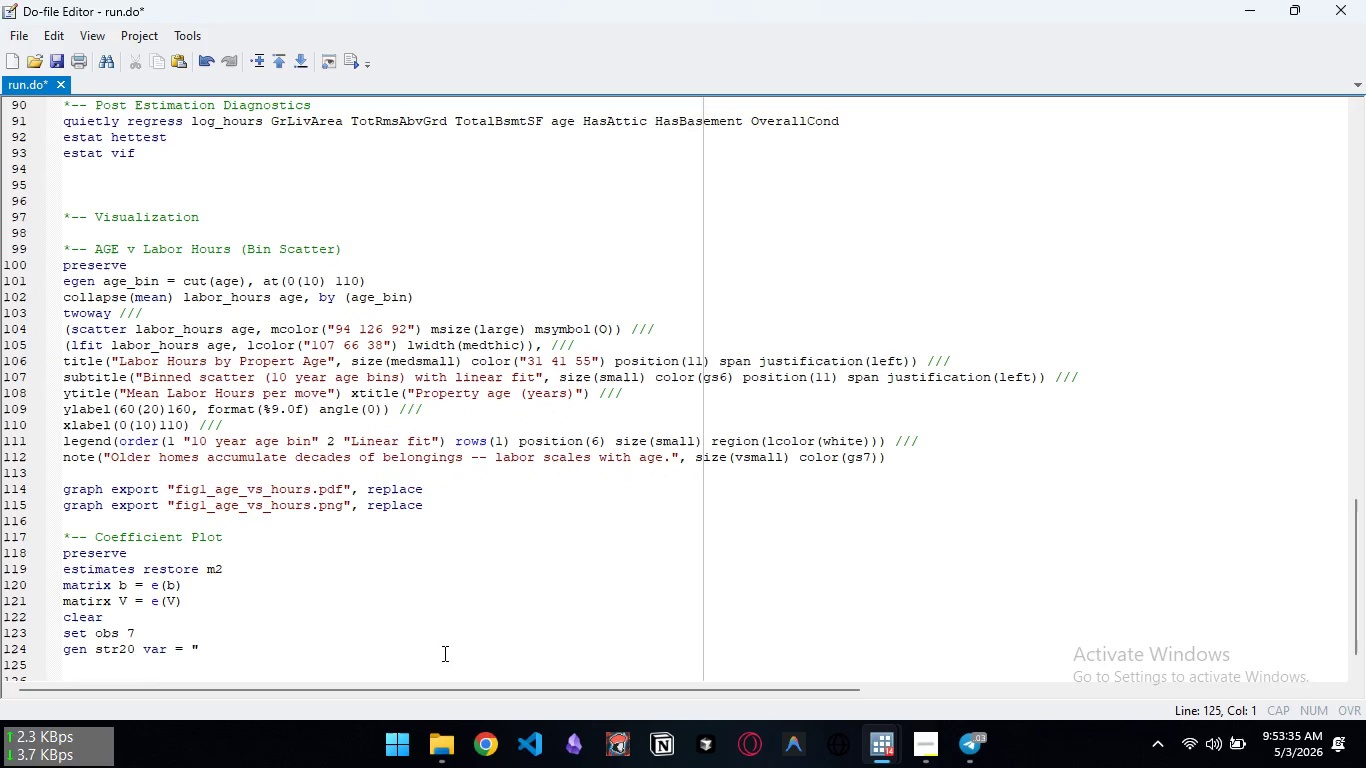 
key(Backspace)
 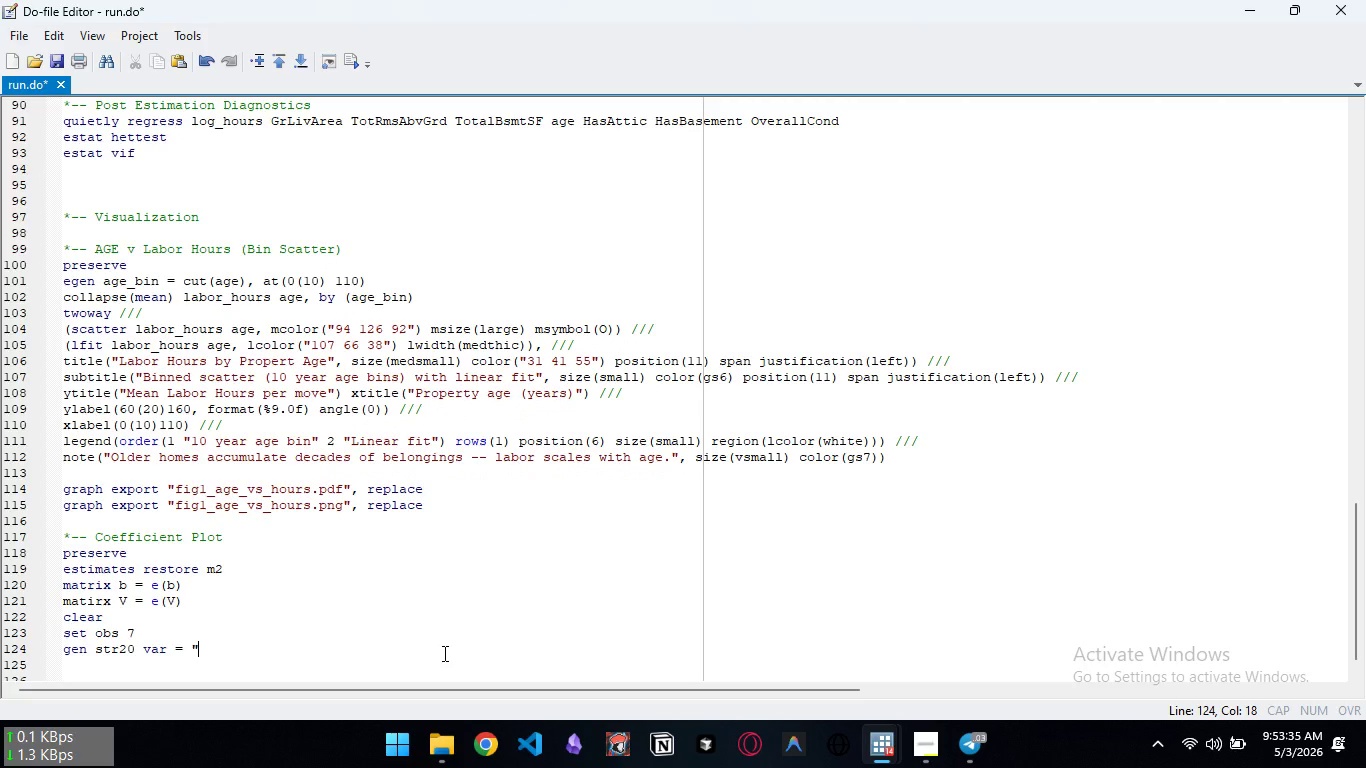 
key(Shift+ShiftLeft)
 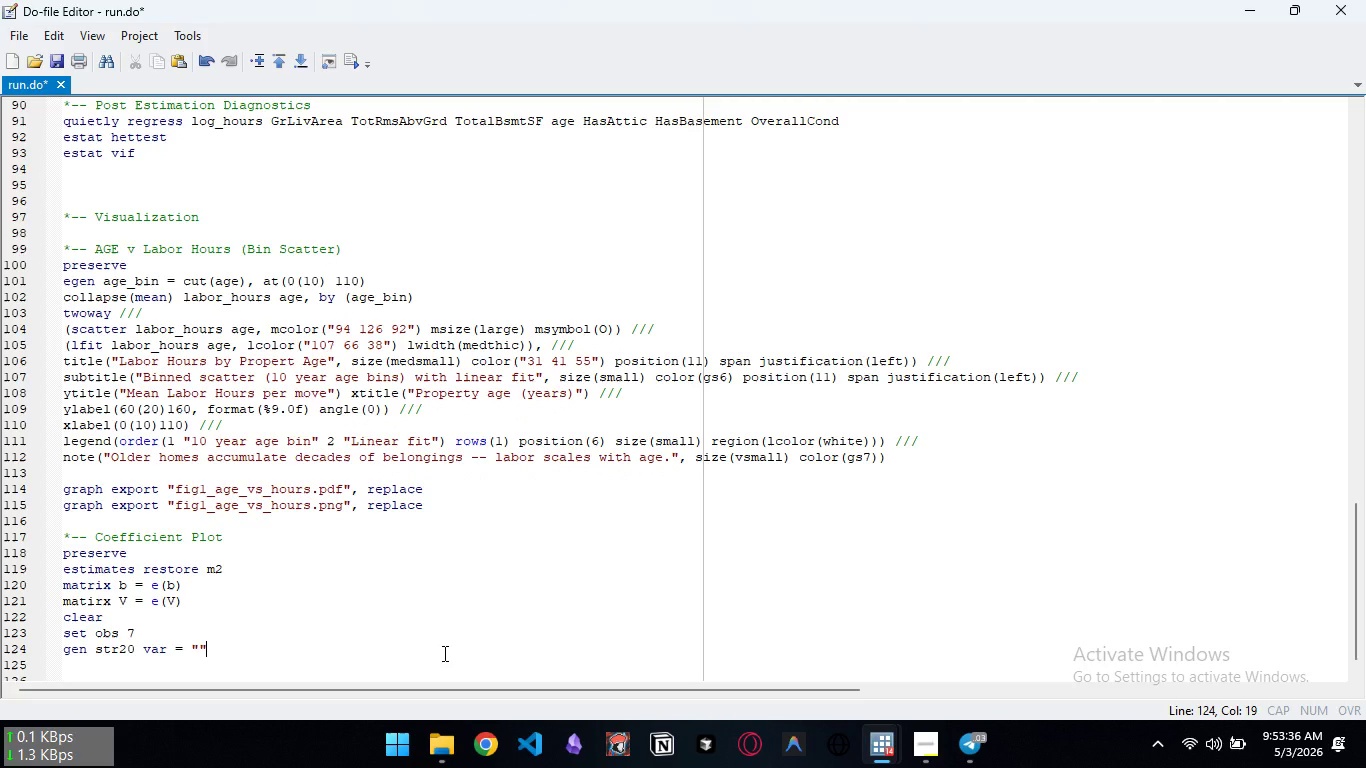 
key(Shift+Quote)
 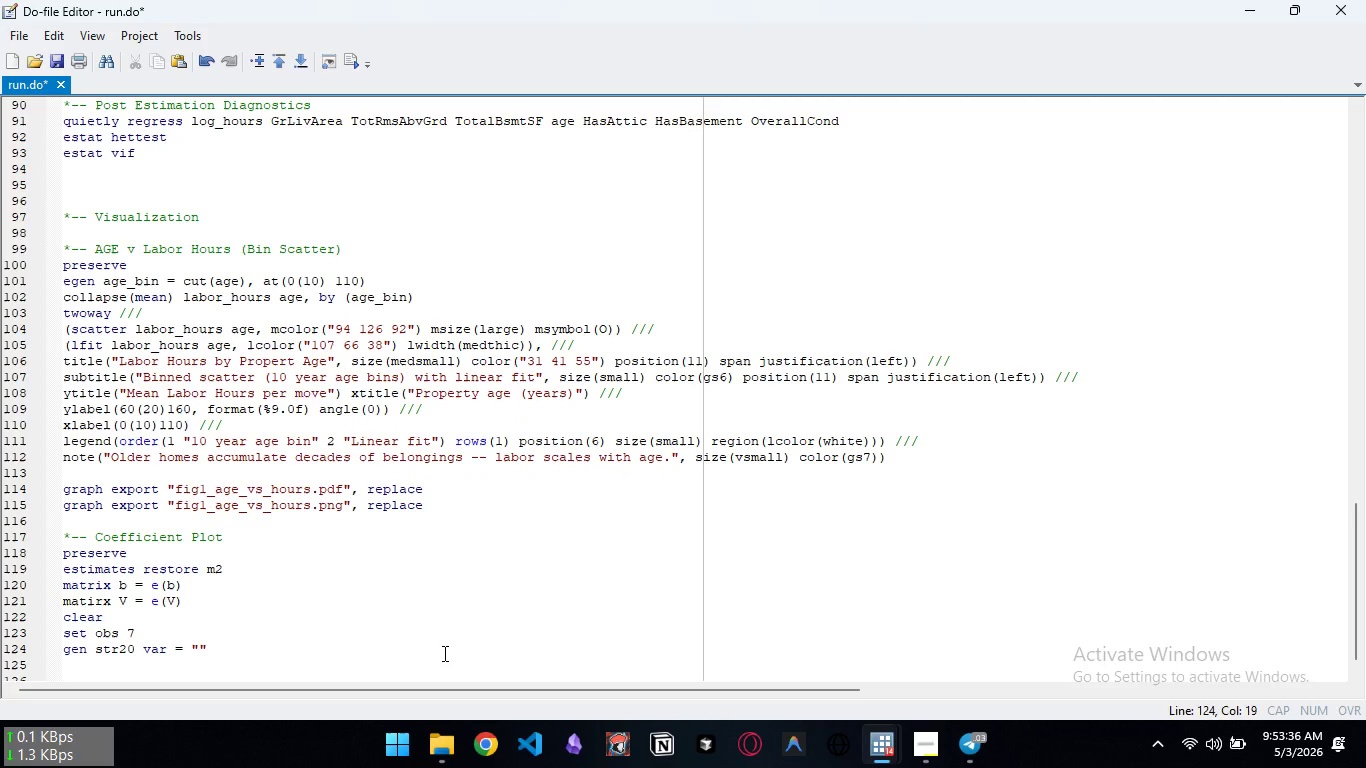 
key(Enter)
 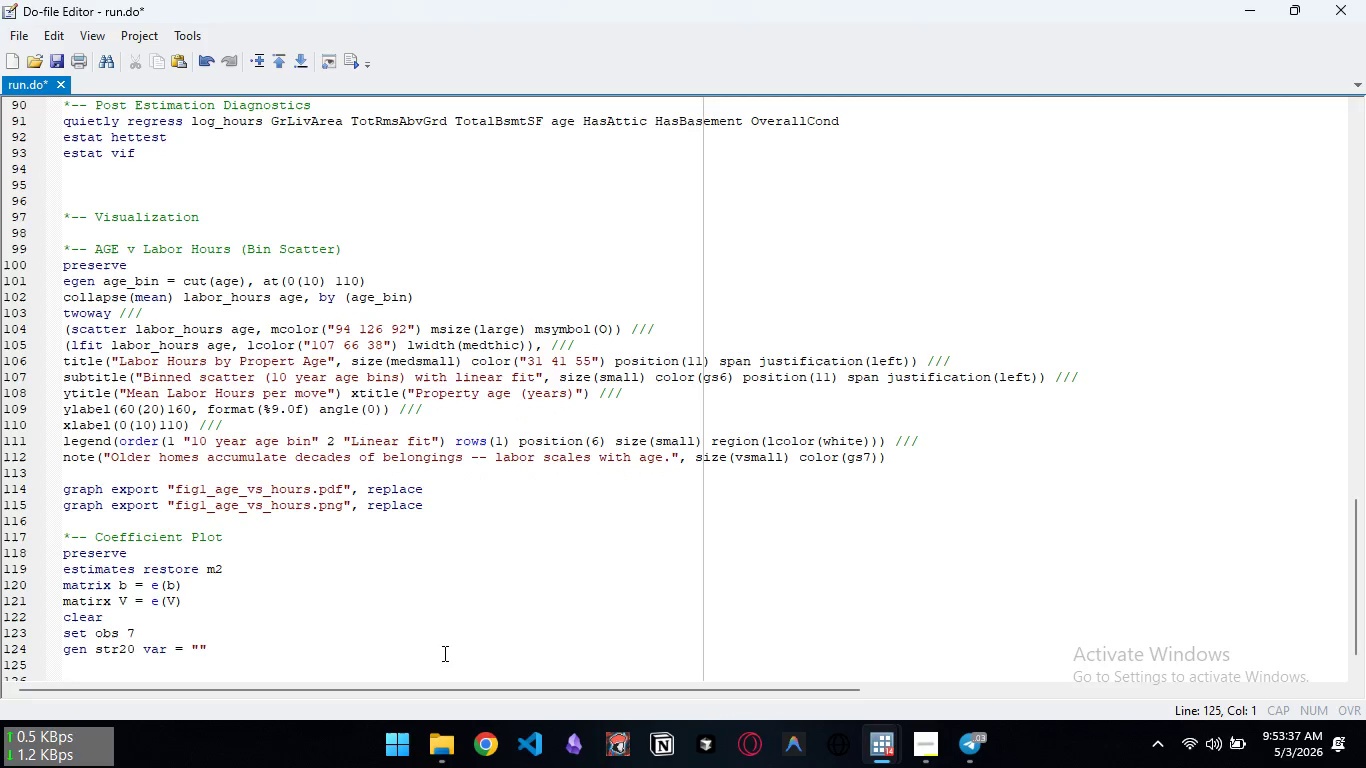 
type(gen doubke c=)
key(Backspace)
key(Backspace)
key(Backspace)
key(Backspace)
key(Backspace)
type(le coef = .)
 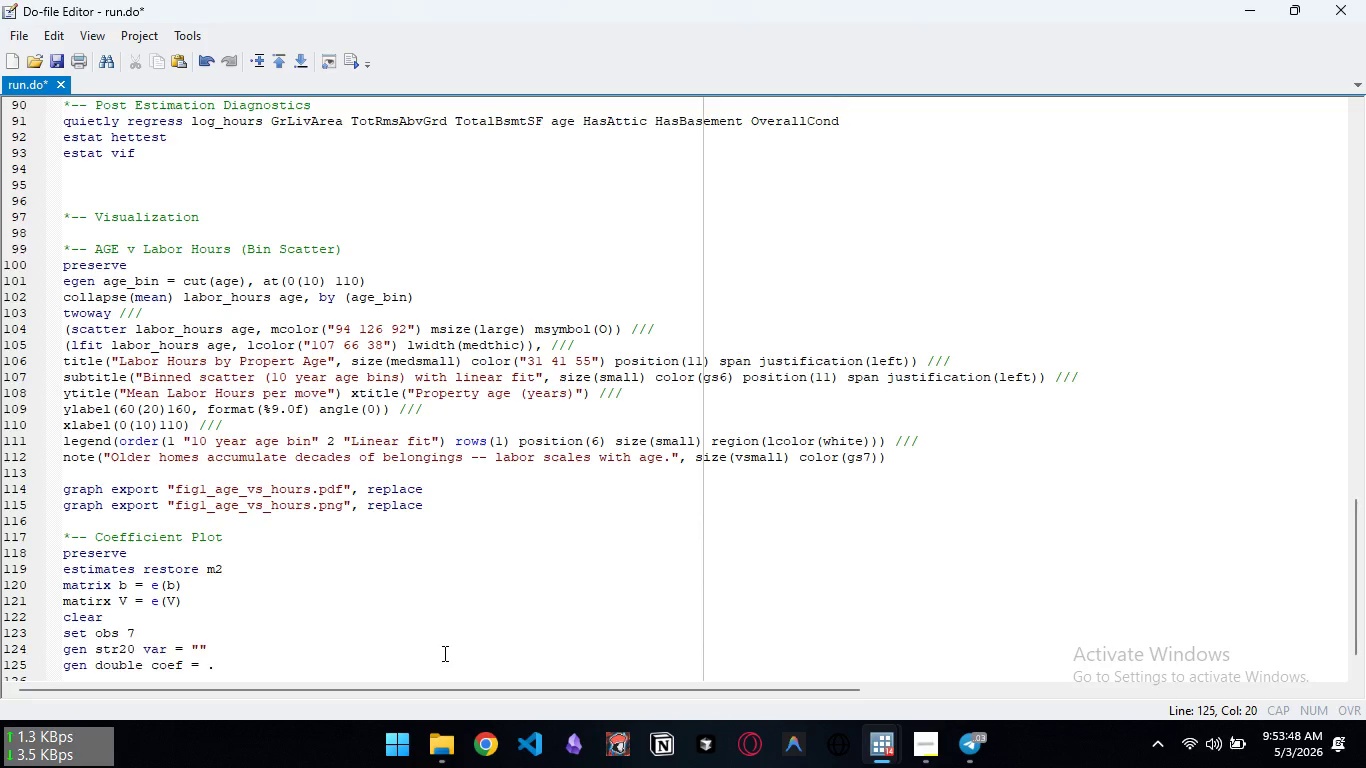 
key(Enter)
 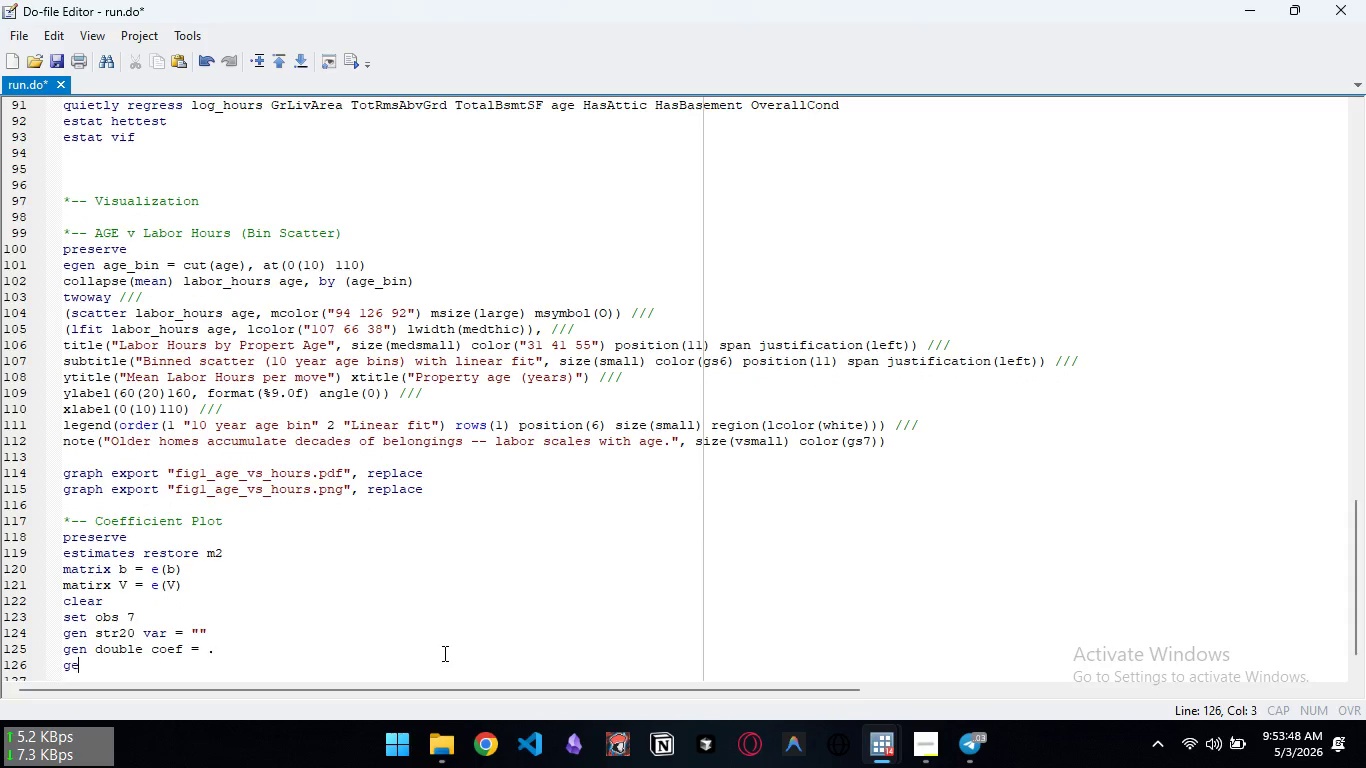 
type(gen double se = .)
 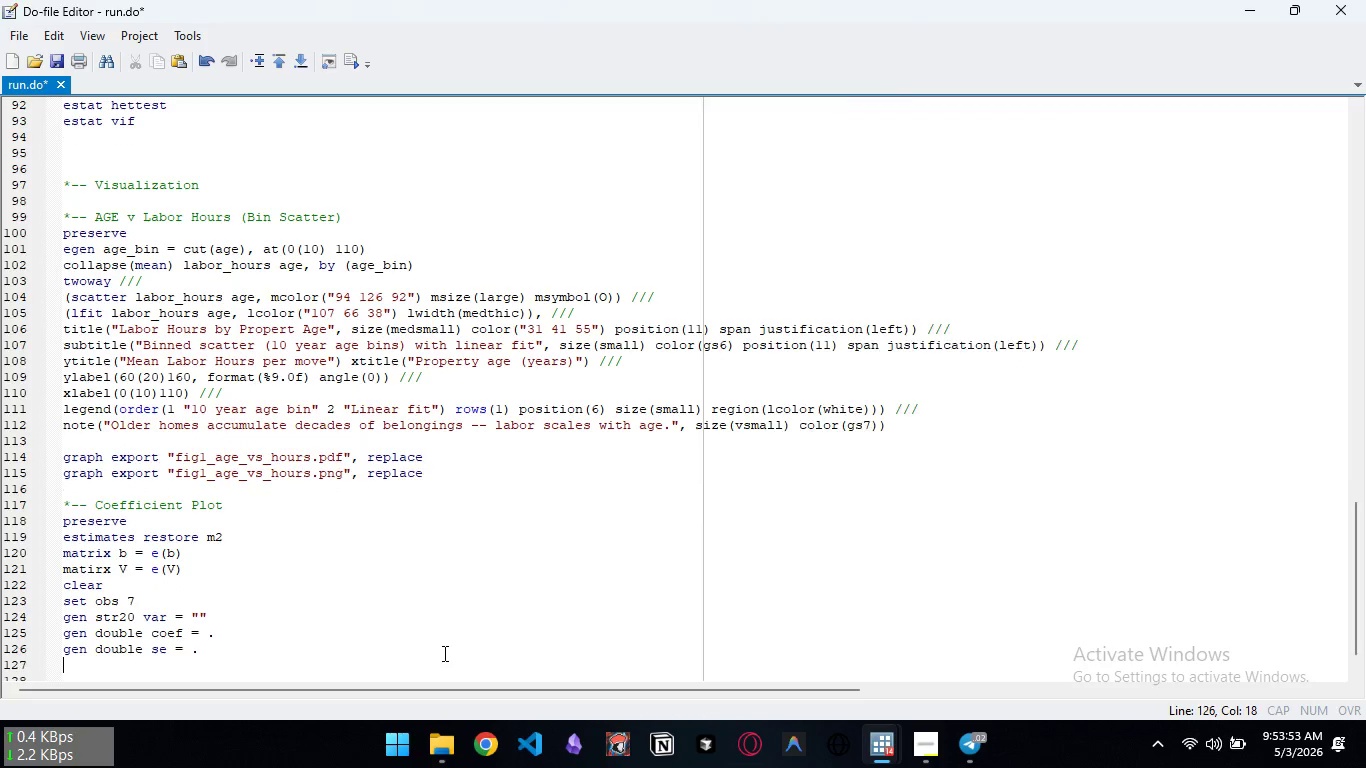 
key(Enter)
 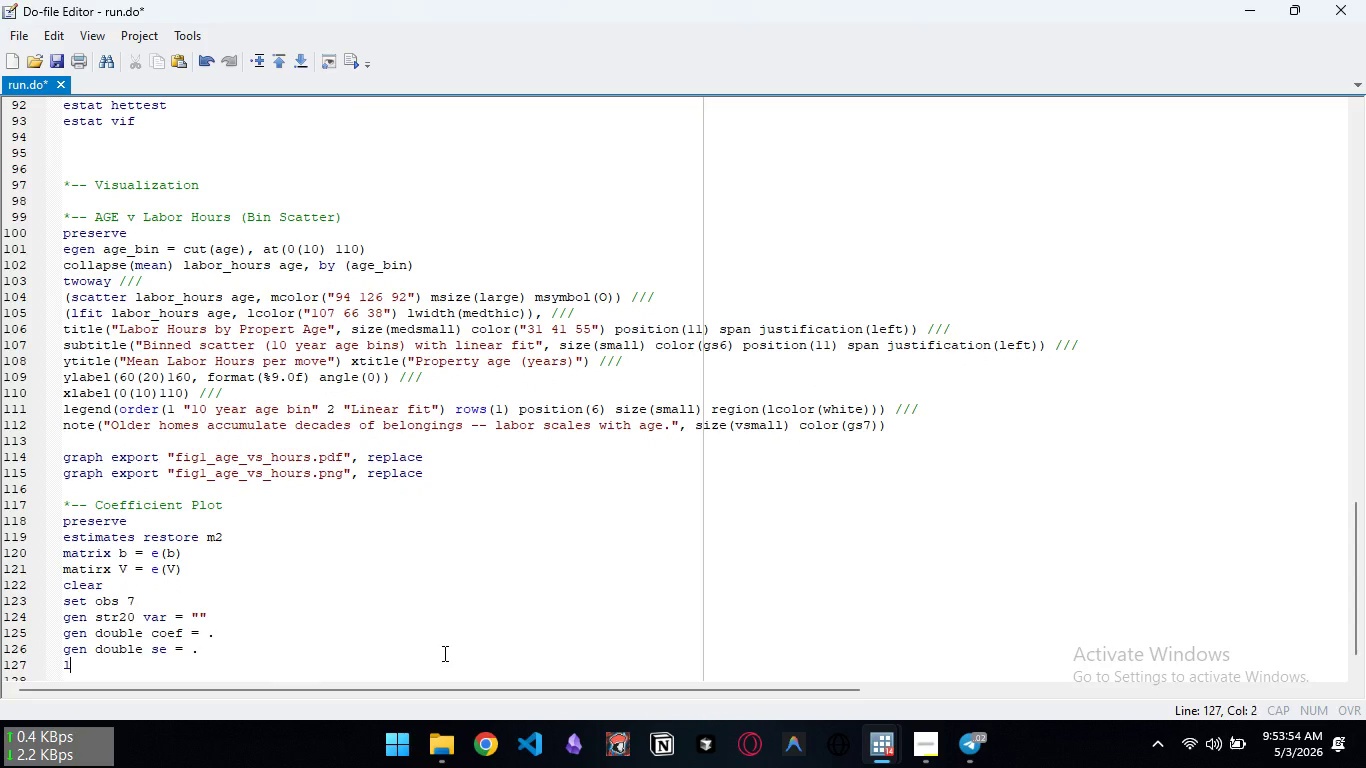 
type(local names "GrLivArea TotRmsAbvGrd TotalBsmst)
key(Backspace)
key(Backspace)
type(ts)
key(Backspace)
type(Sf age HA)
key(Backspace)
type(asAttic J)
key(Backspace)
type(HasBasement OverallO)
key(Backspace)
type(Cond")
 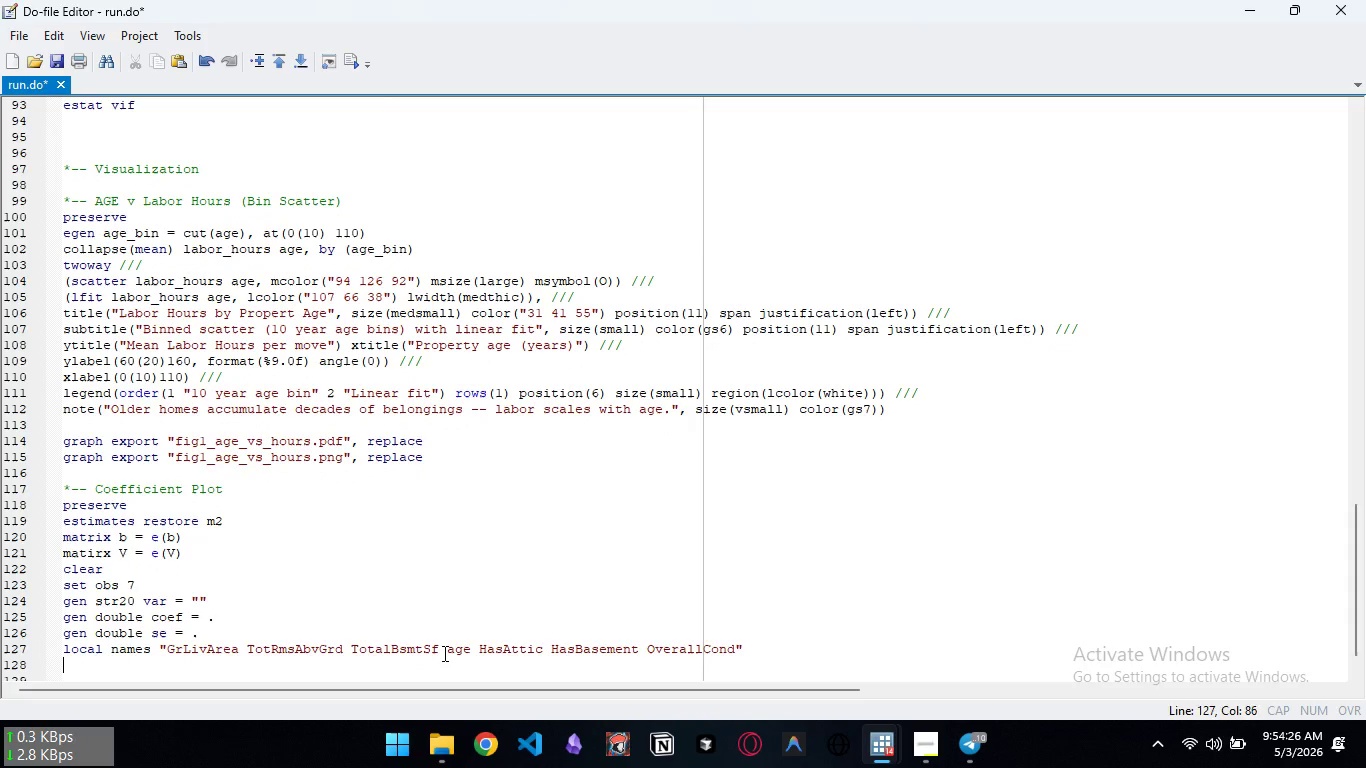 
key(Enter)
 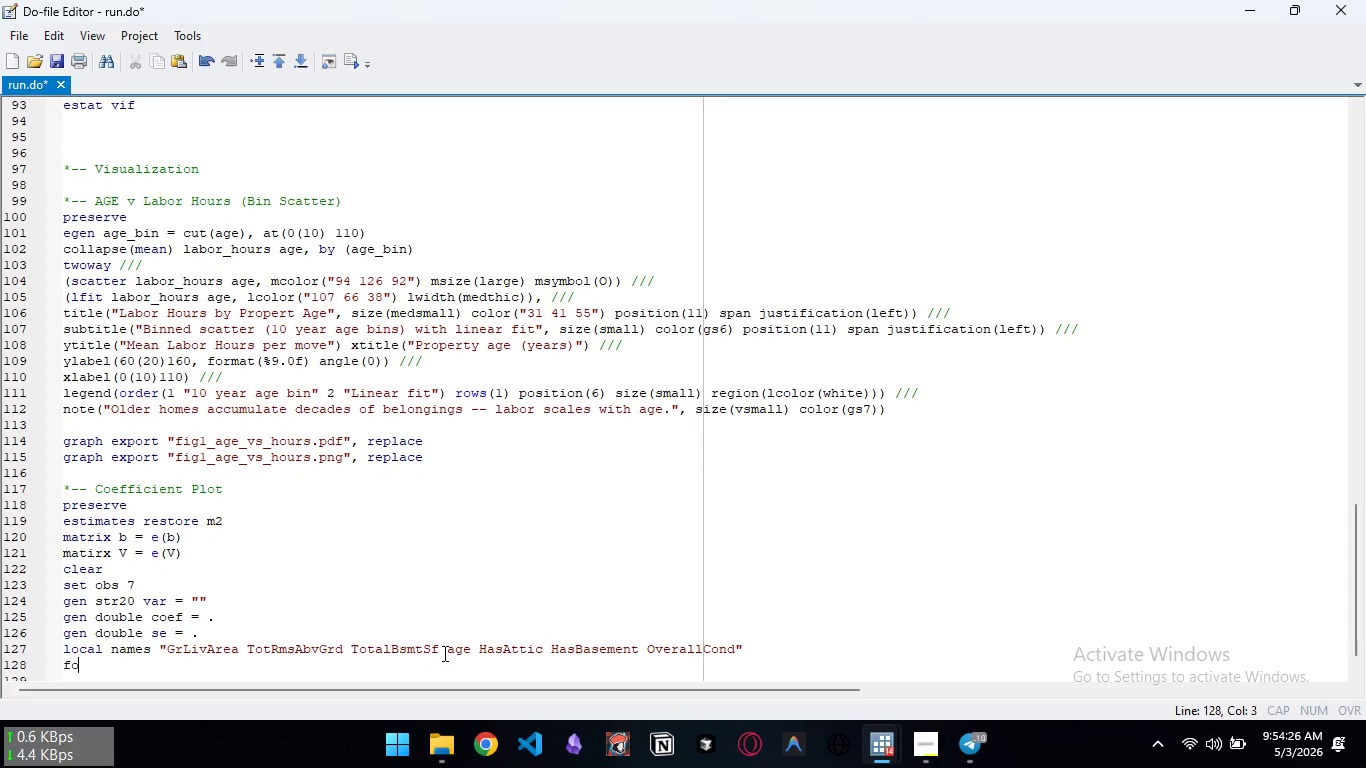 
type(for )
key(Backspace)
type(av)
key(Backspace)
key(Backspace)
type(values i = 1/7 {)
 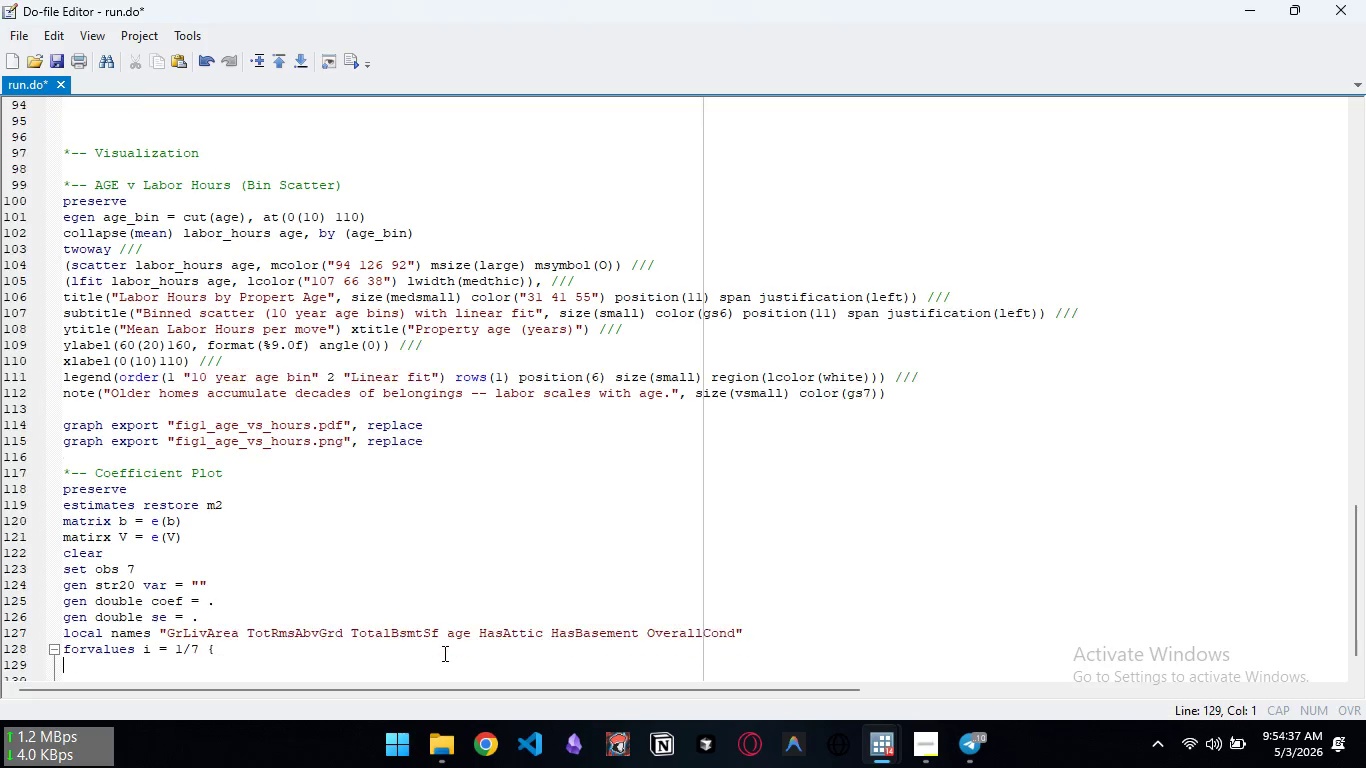 
key(Enter)
 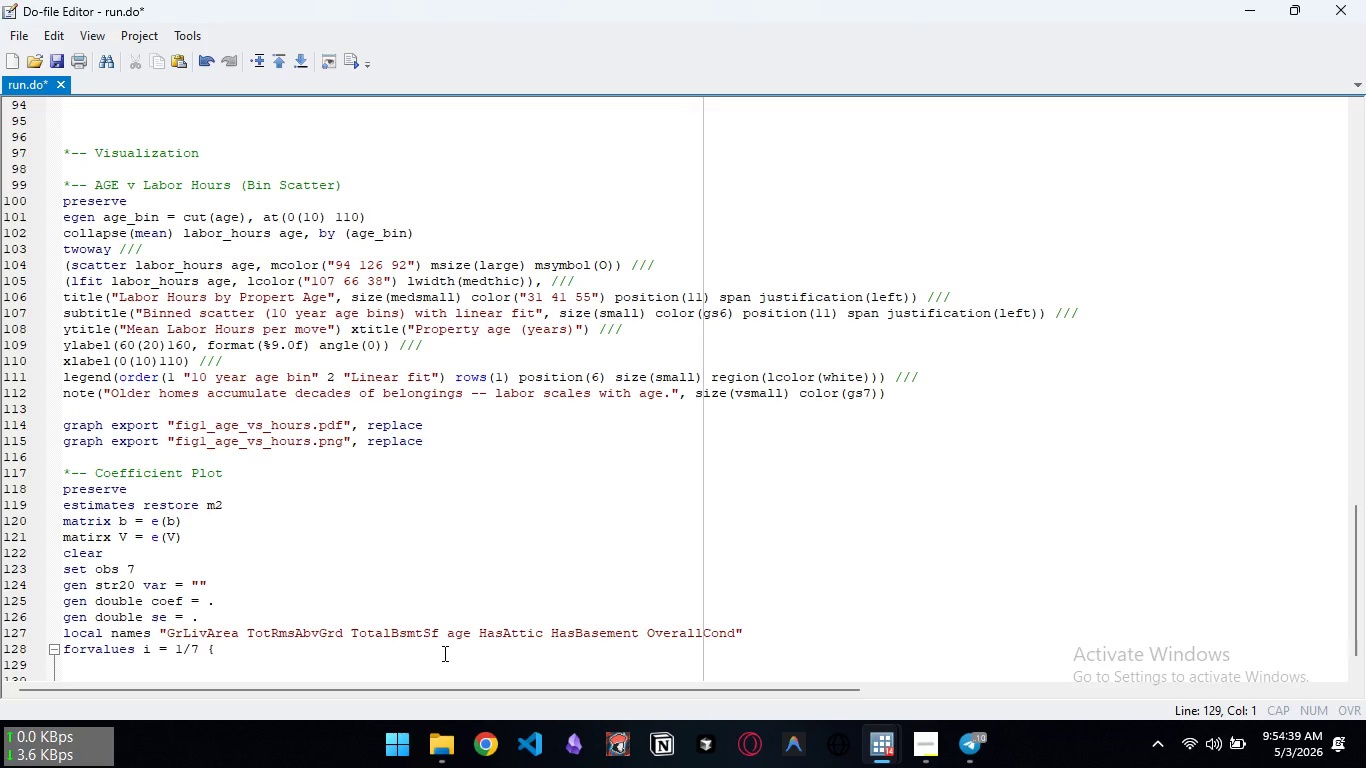 
type(l)
key(Backspace)
key(Tab)
type(local n :)
key(Backspace)
key(Backspace)
 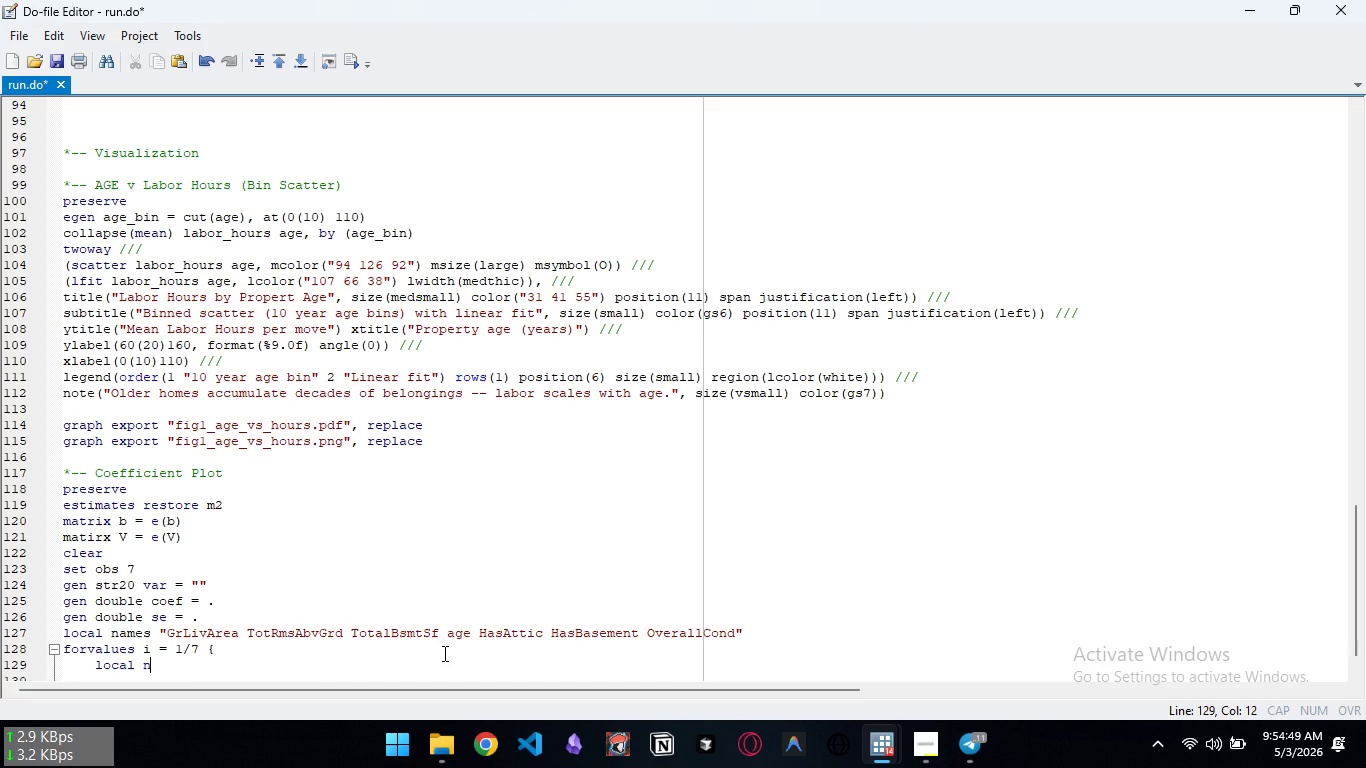 
type(n:wo)
key(Backspace)
key(Backspace)
key(Backspace)
key(Backspace)
type(wor)
key(Backspace)
key(Backspace)
key(Backspace)
type(:word `i' of `names')
 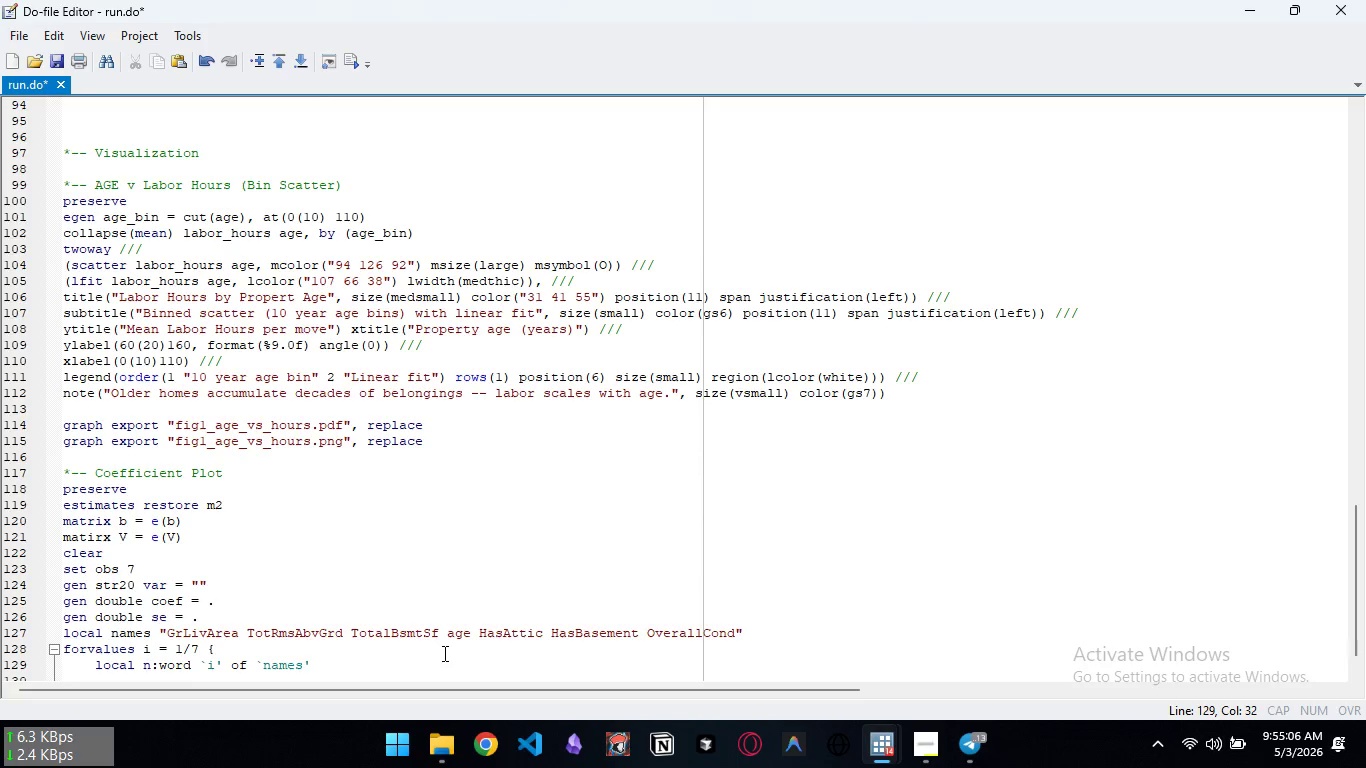 
key(Enter)
 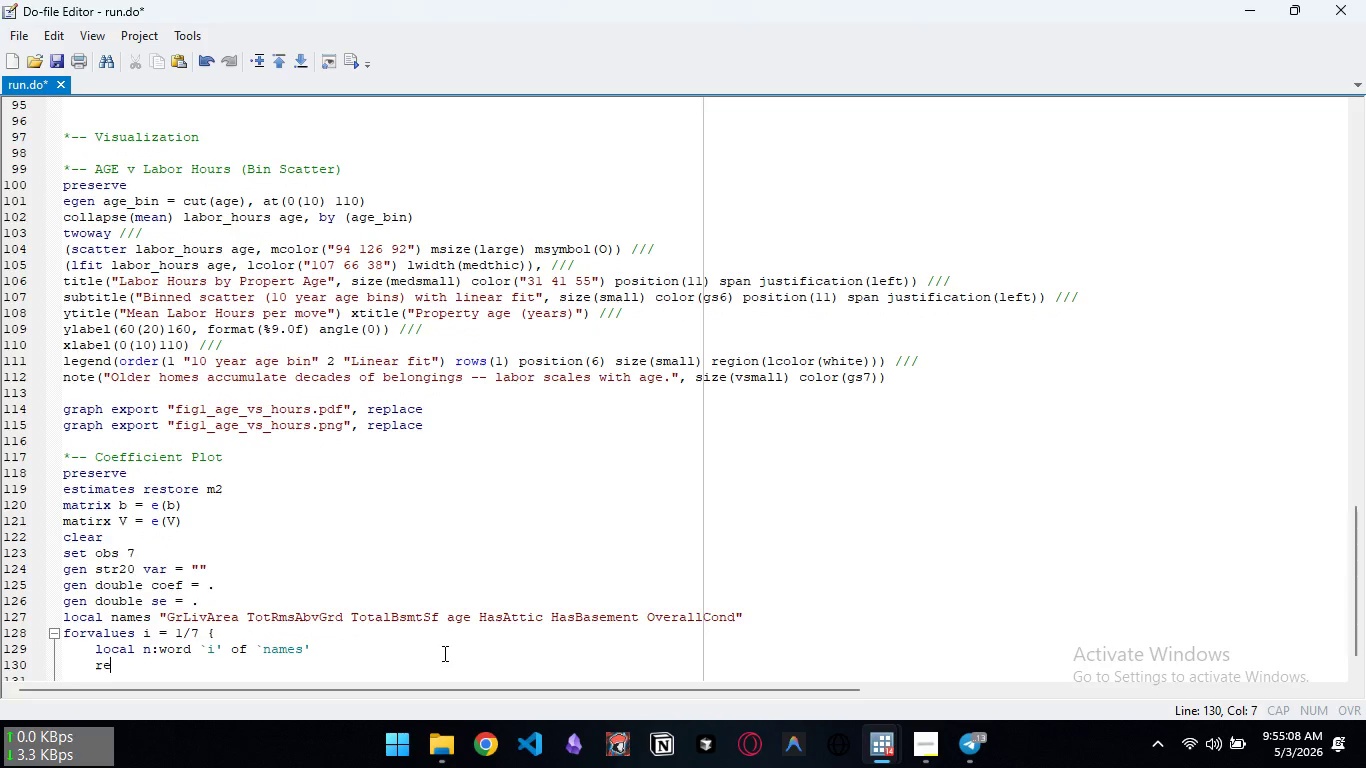 
type(replace var = `n')
 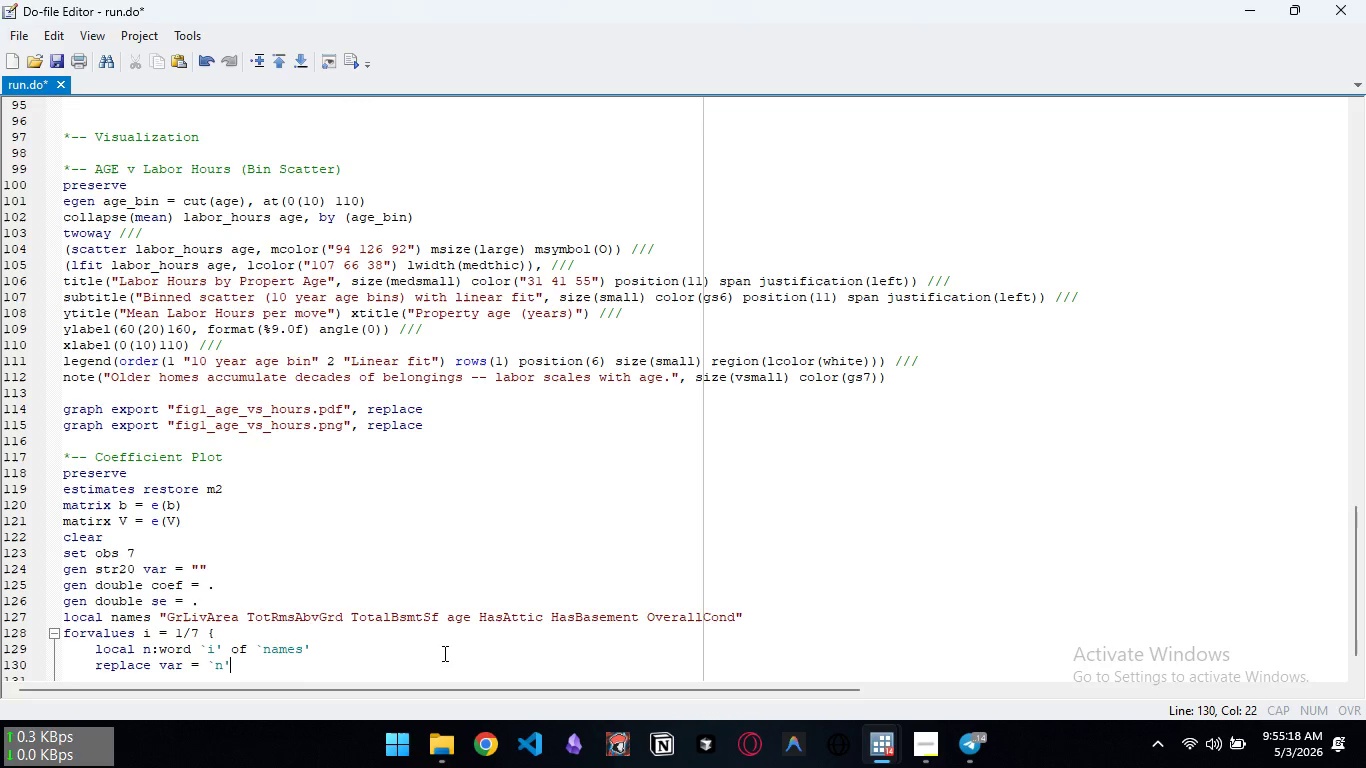 
key(ArrowLeft)
 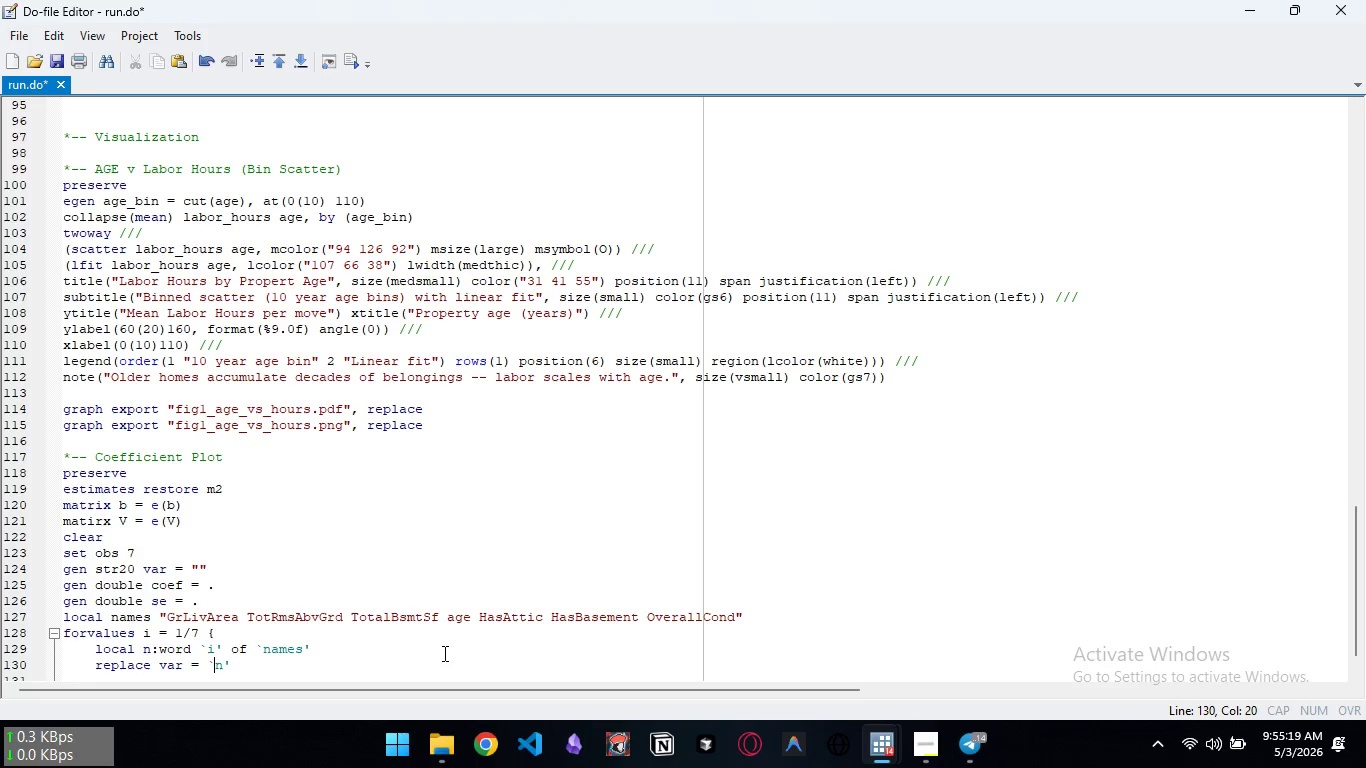 
key(ArrowLeft)
 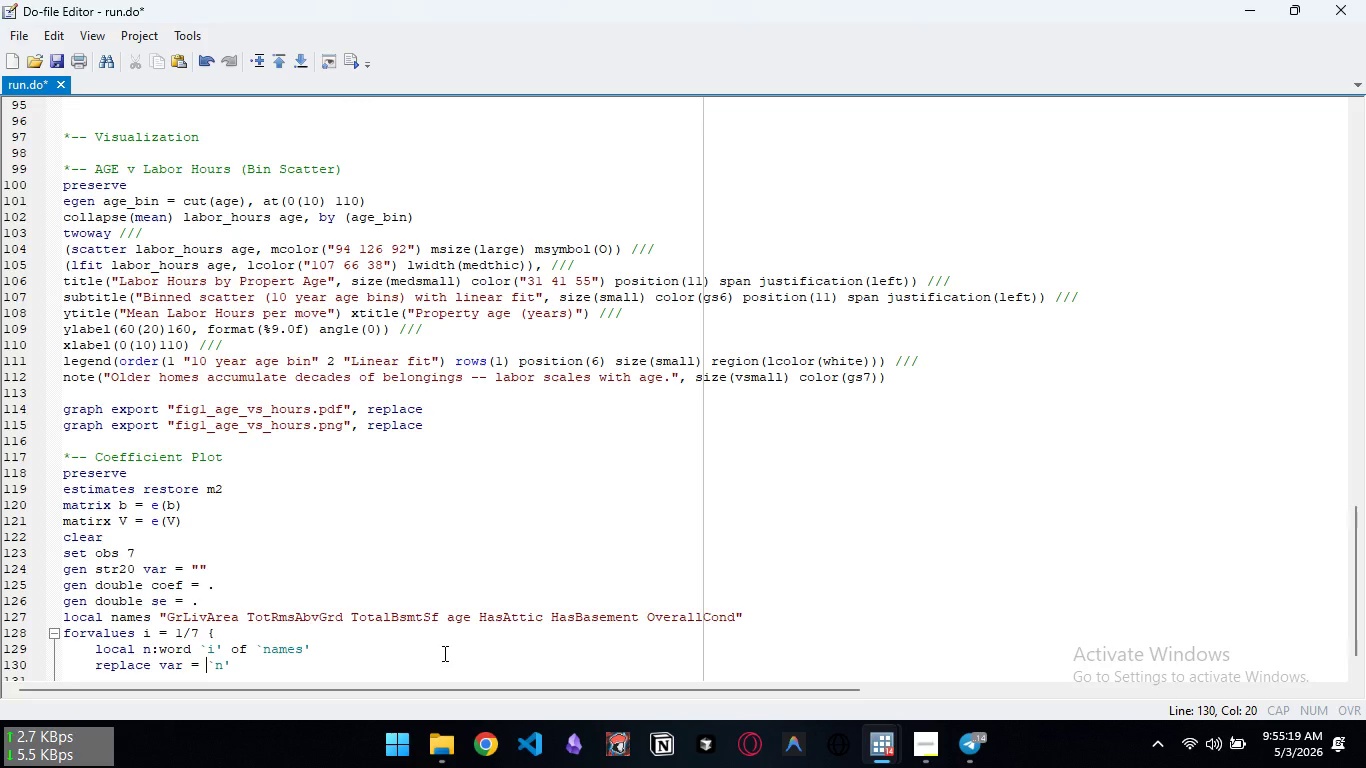 
key(ArrowLeft)
 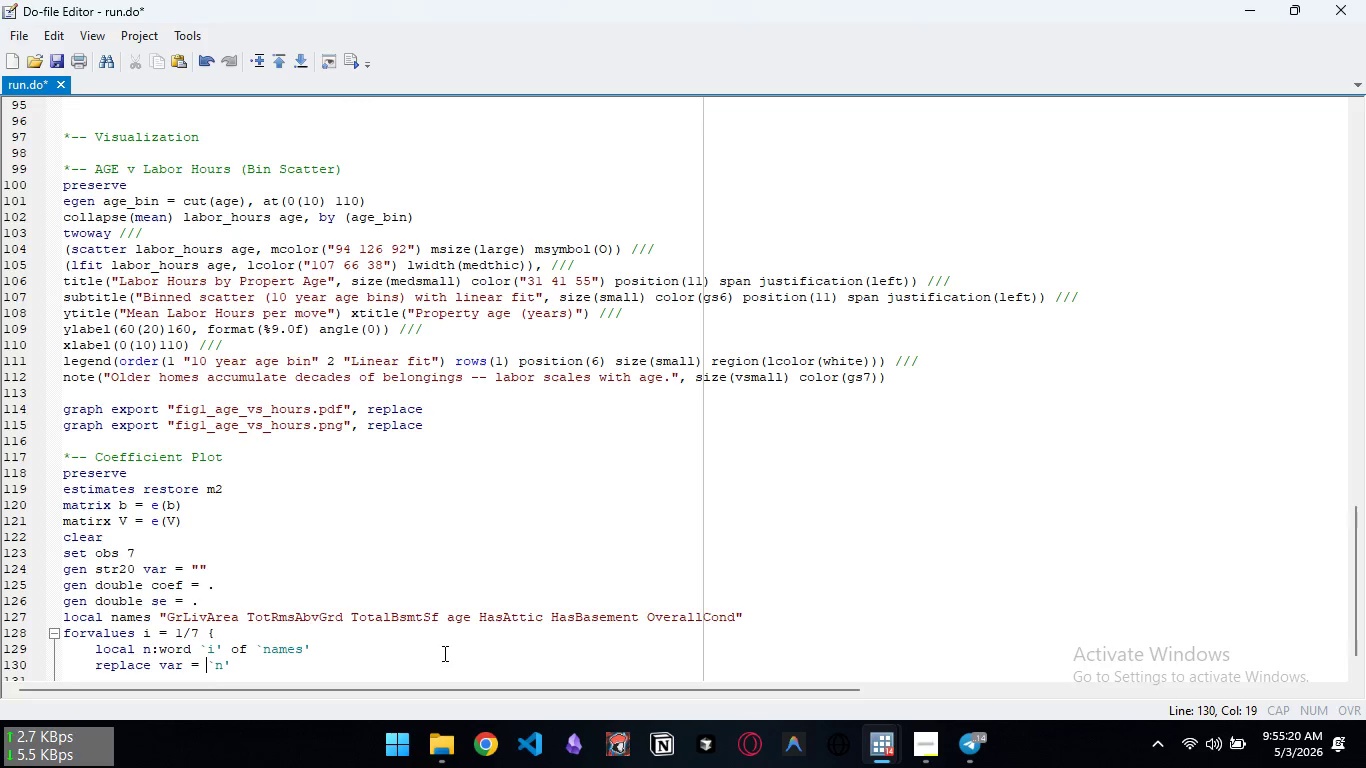 
key(Shift+ShiftLeft)
 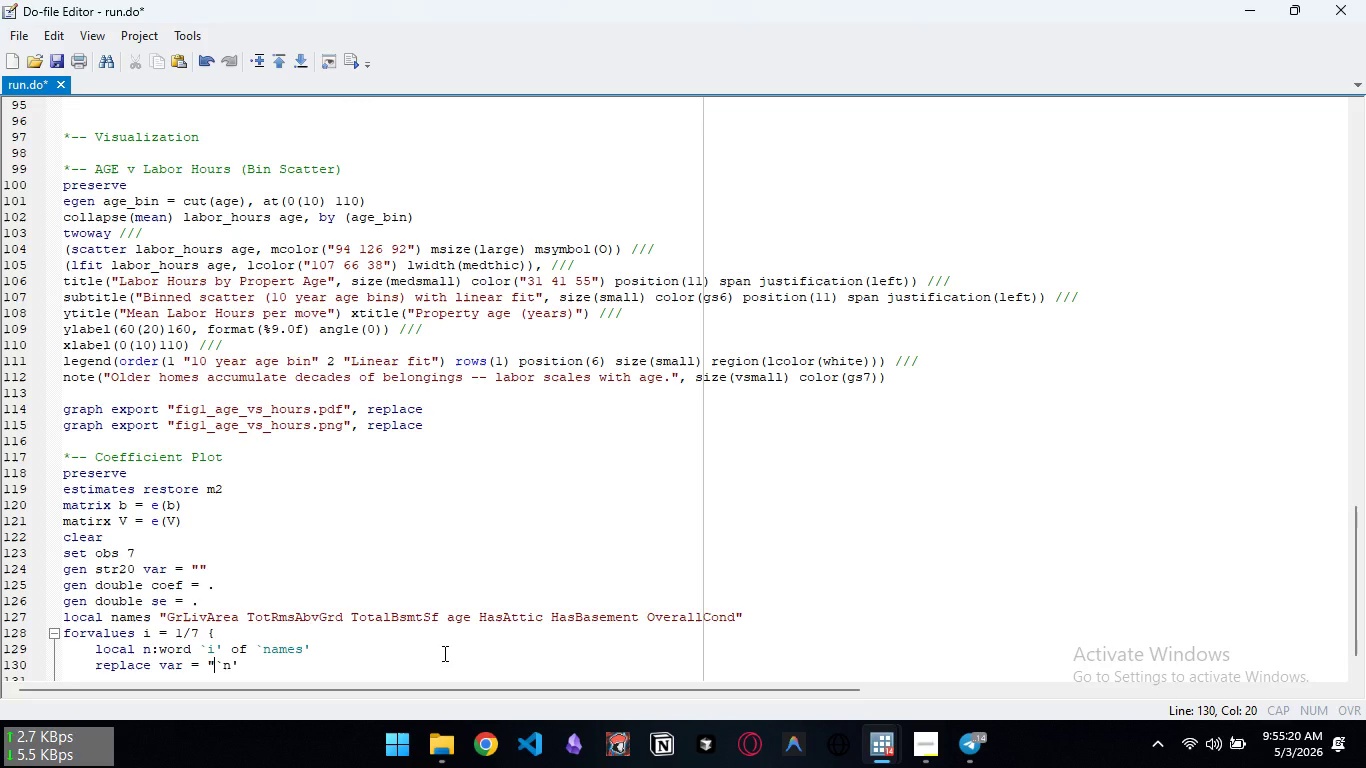 
key(Shift+Quote)
 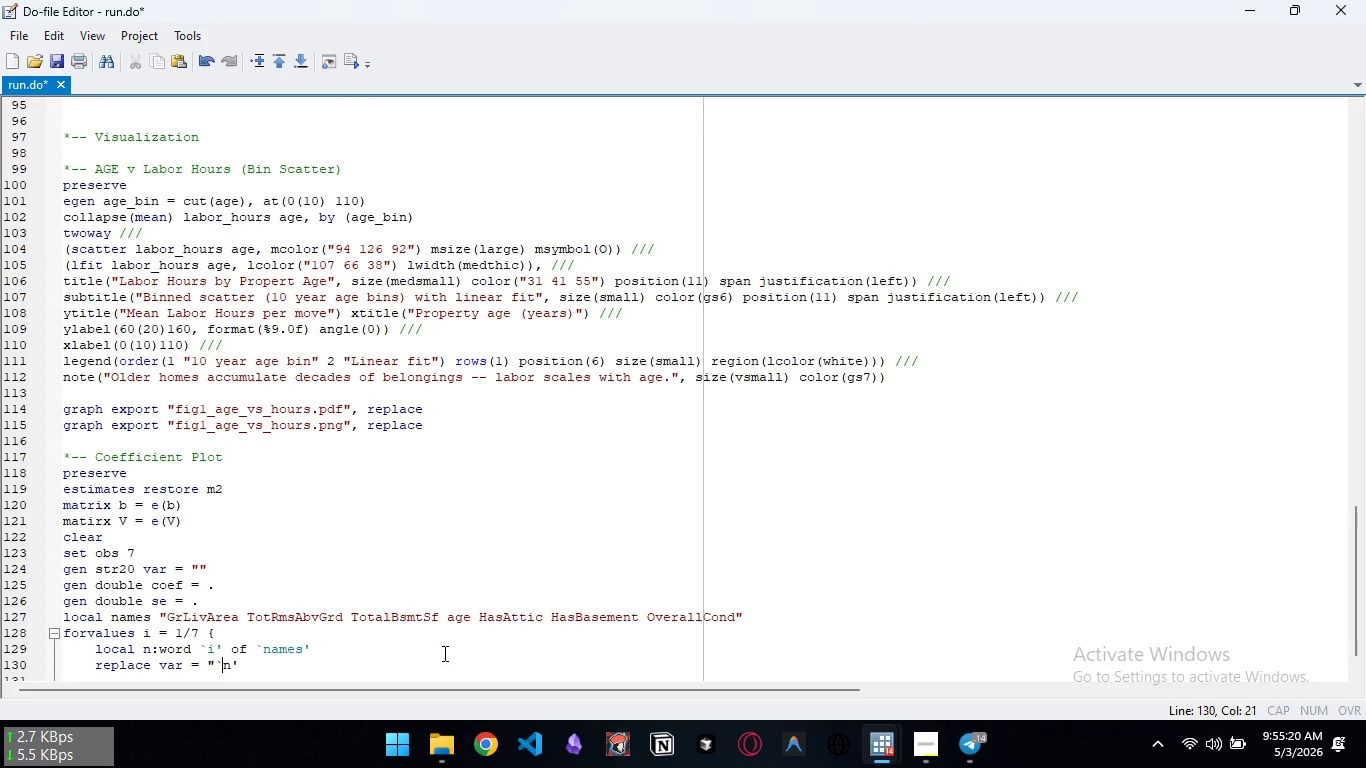 
key(ArrowRight)
 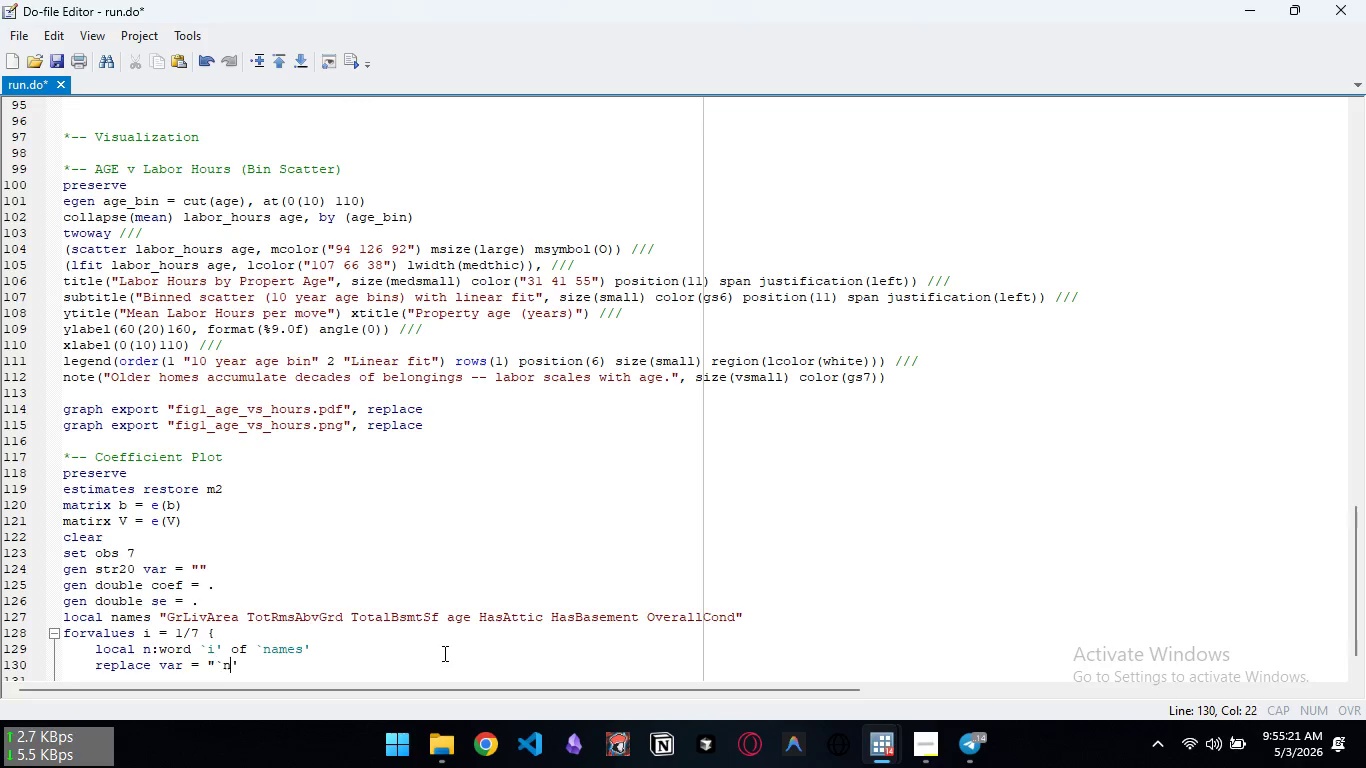 
key(Control+ArrowRight)
 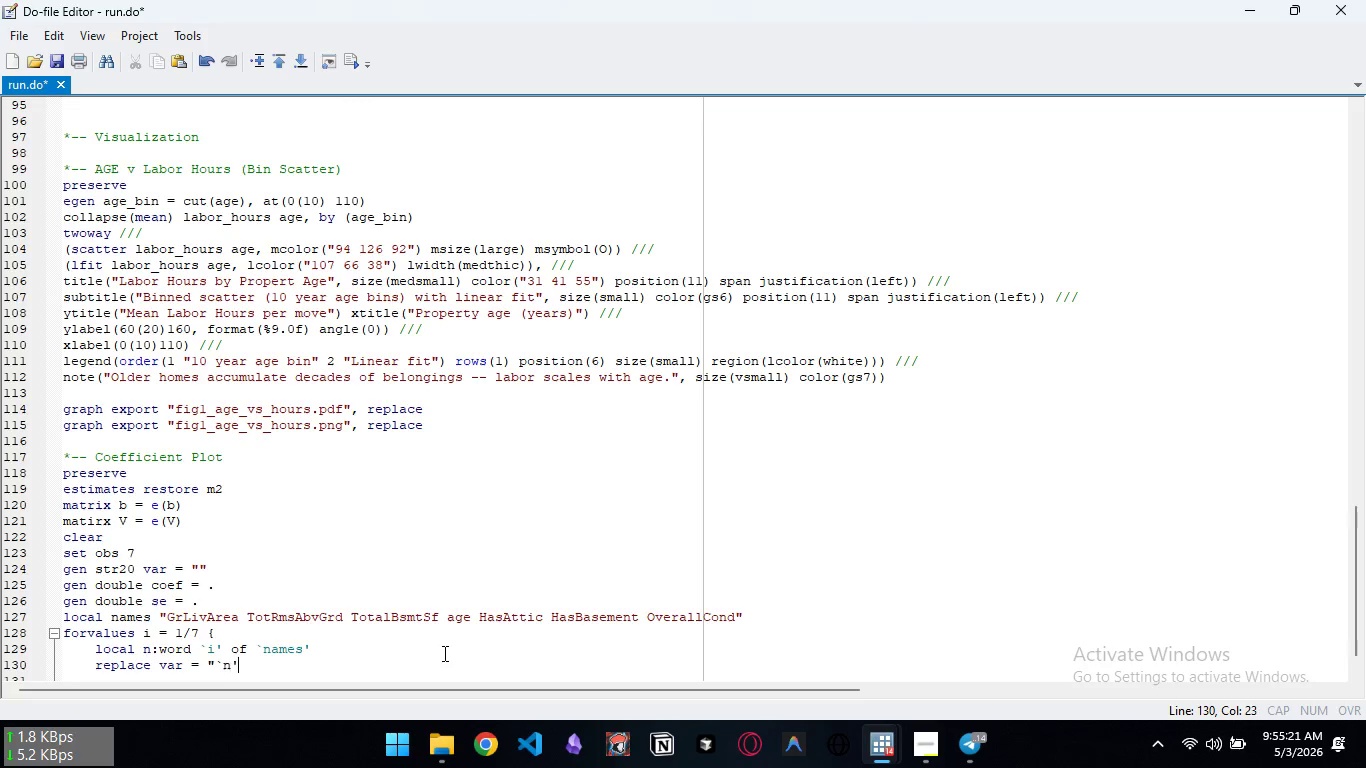 
key(ArrowRight)
 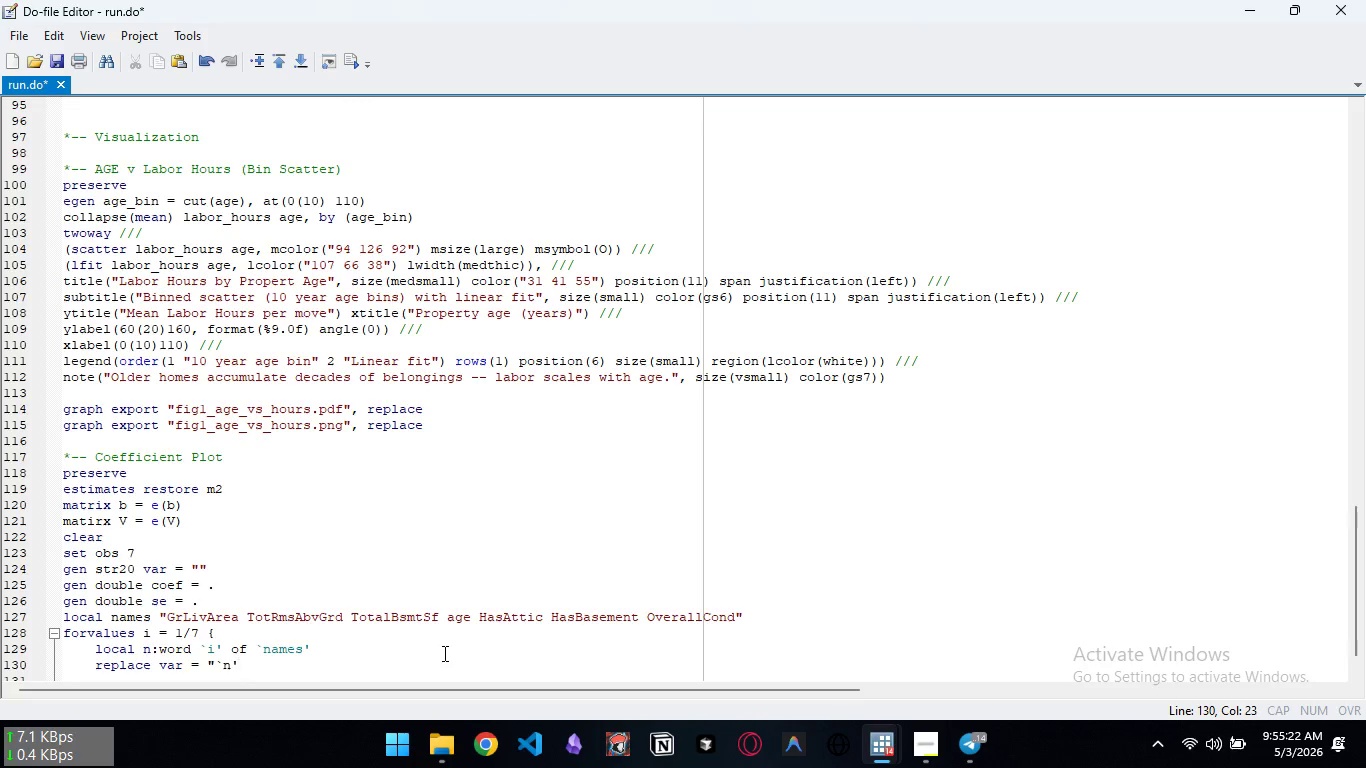 
type(" in `i')
 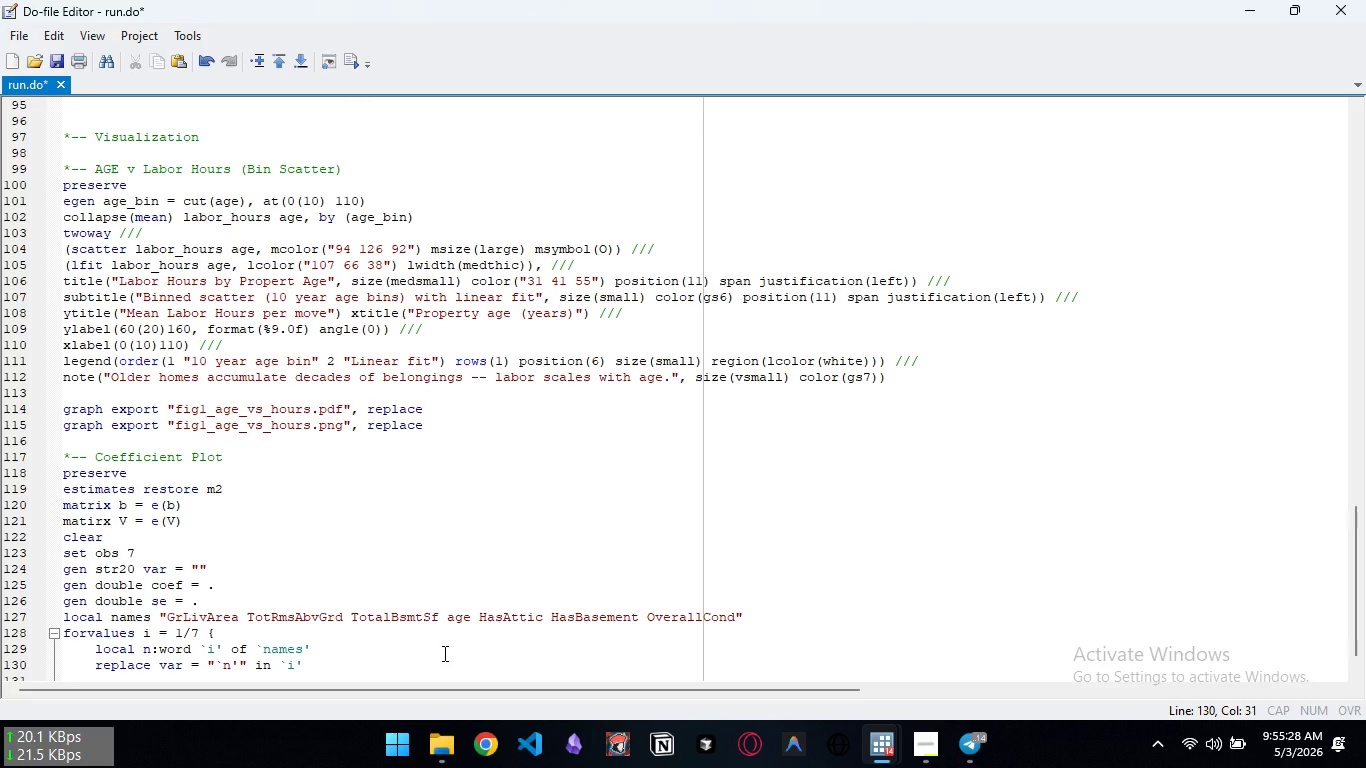 
key(Enter)
 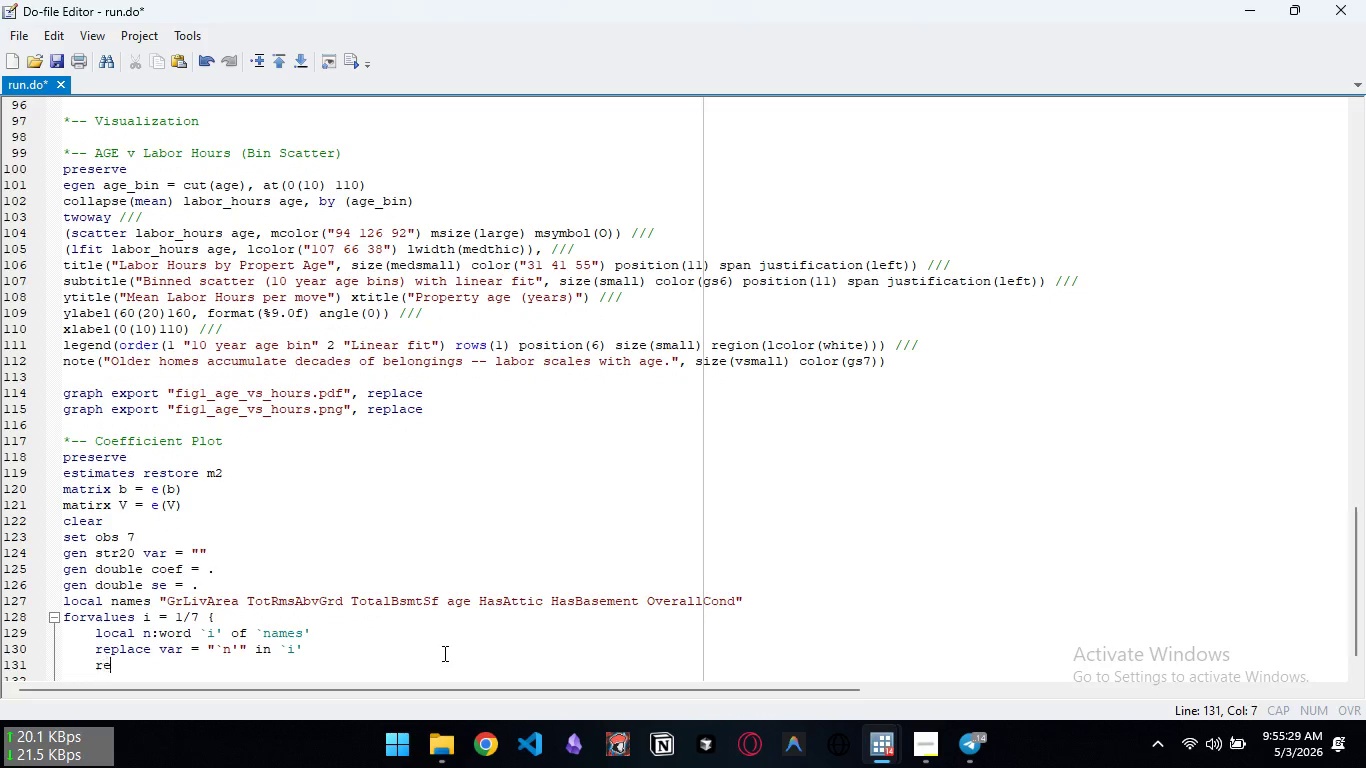 
type(replace coes)
key(Backspace)
type(f = b[`, )
key(Backspace)
key(Backspace)
key(Backspace)
type(`)
key(Backspace)
type(1, )
 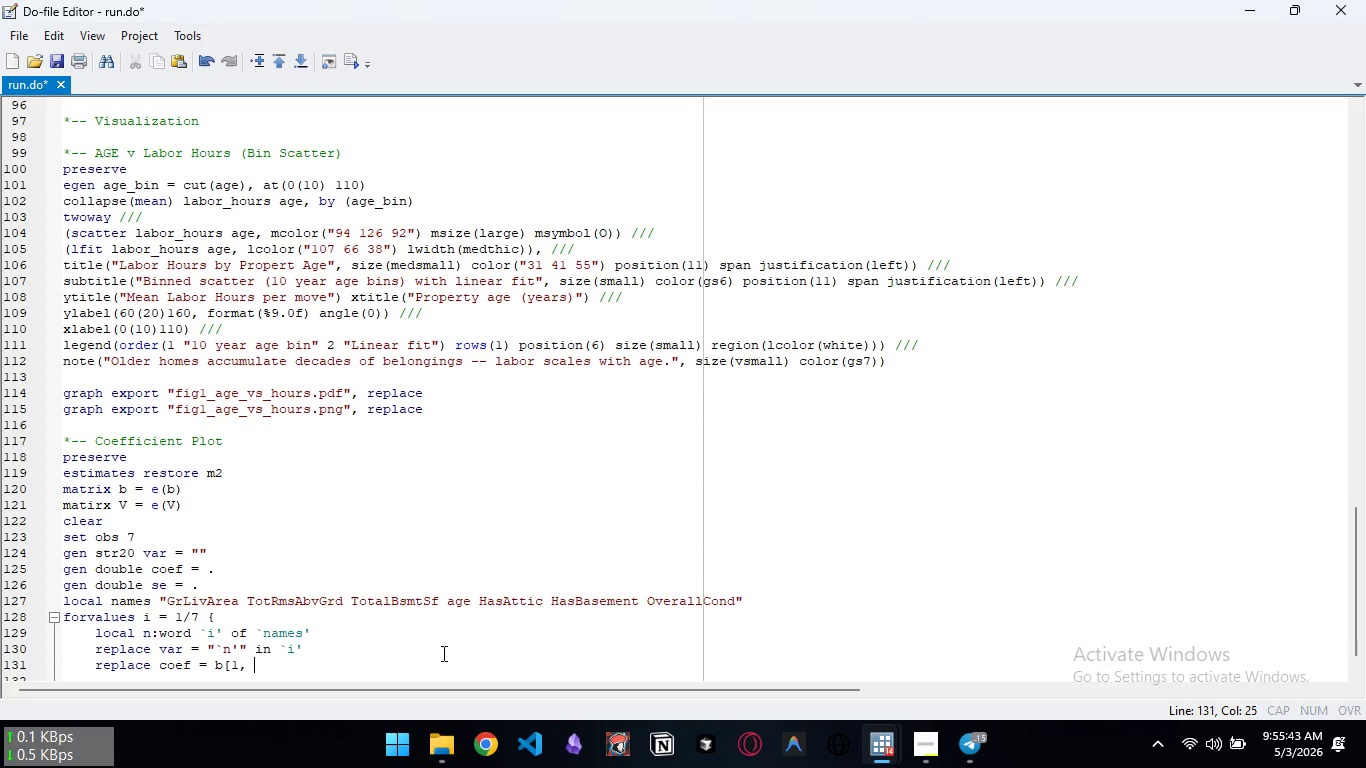 
type(`i'] in `i')
 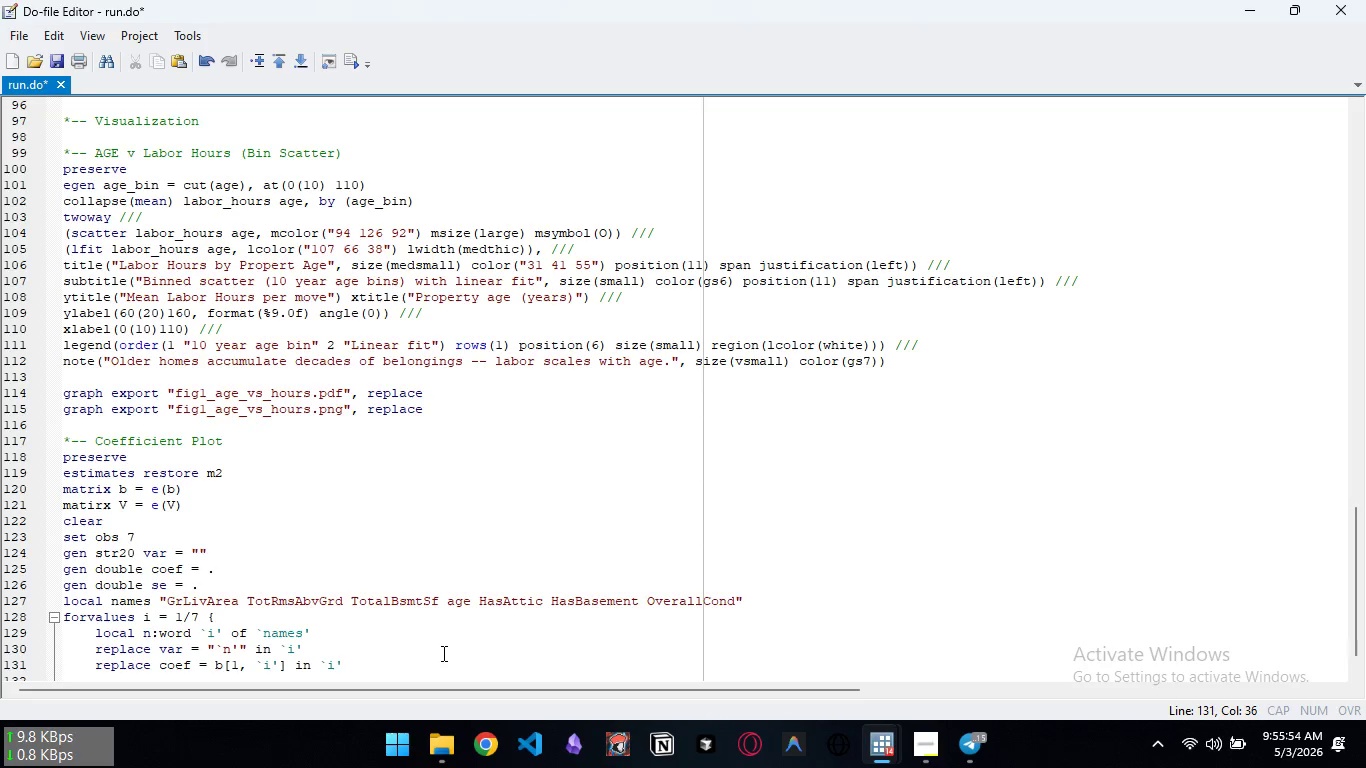 
key(Enter)
 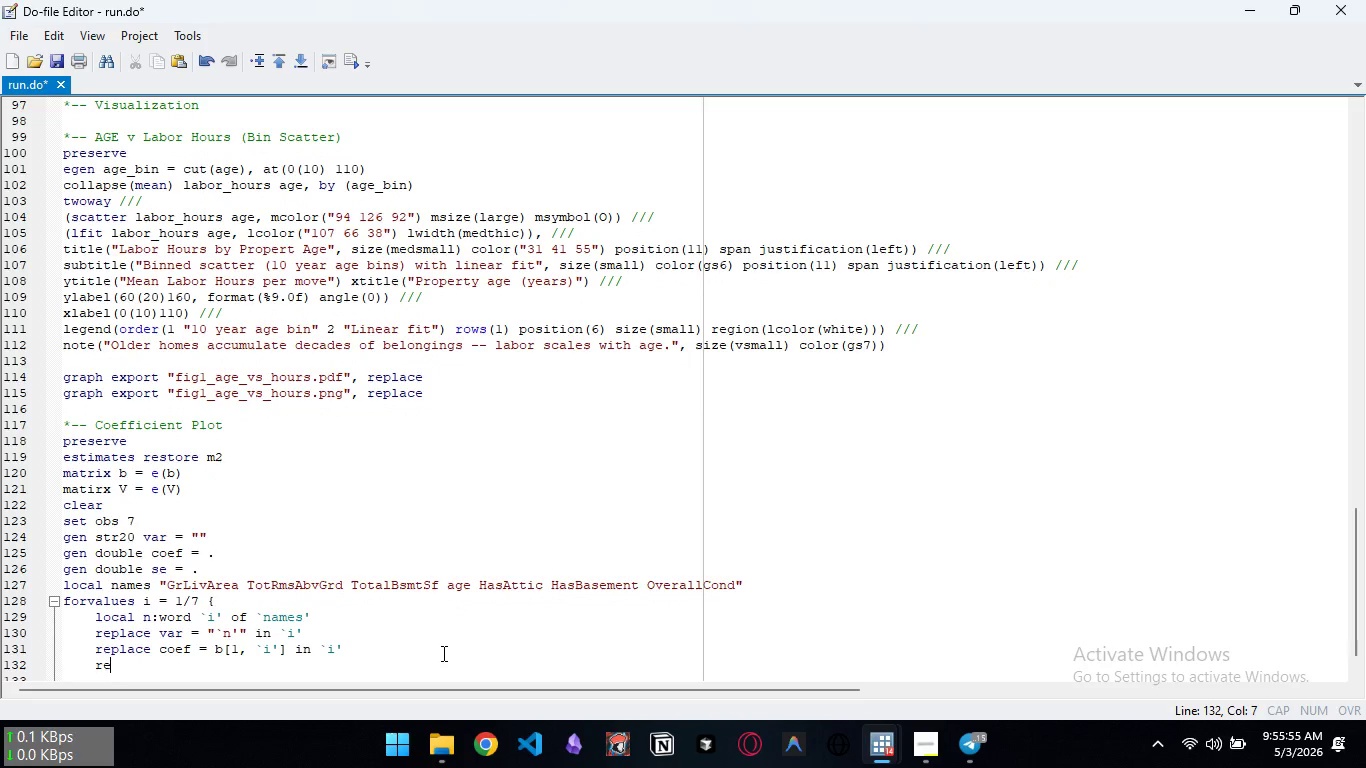 
type(replace se = )
 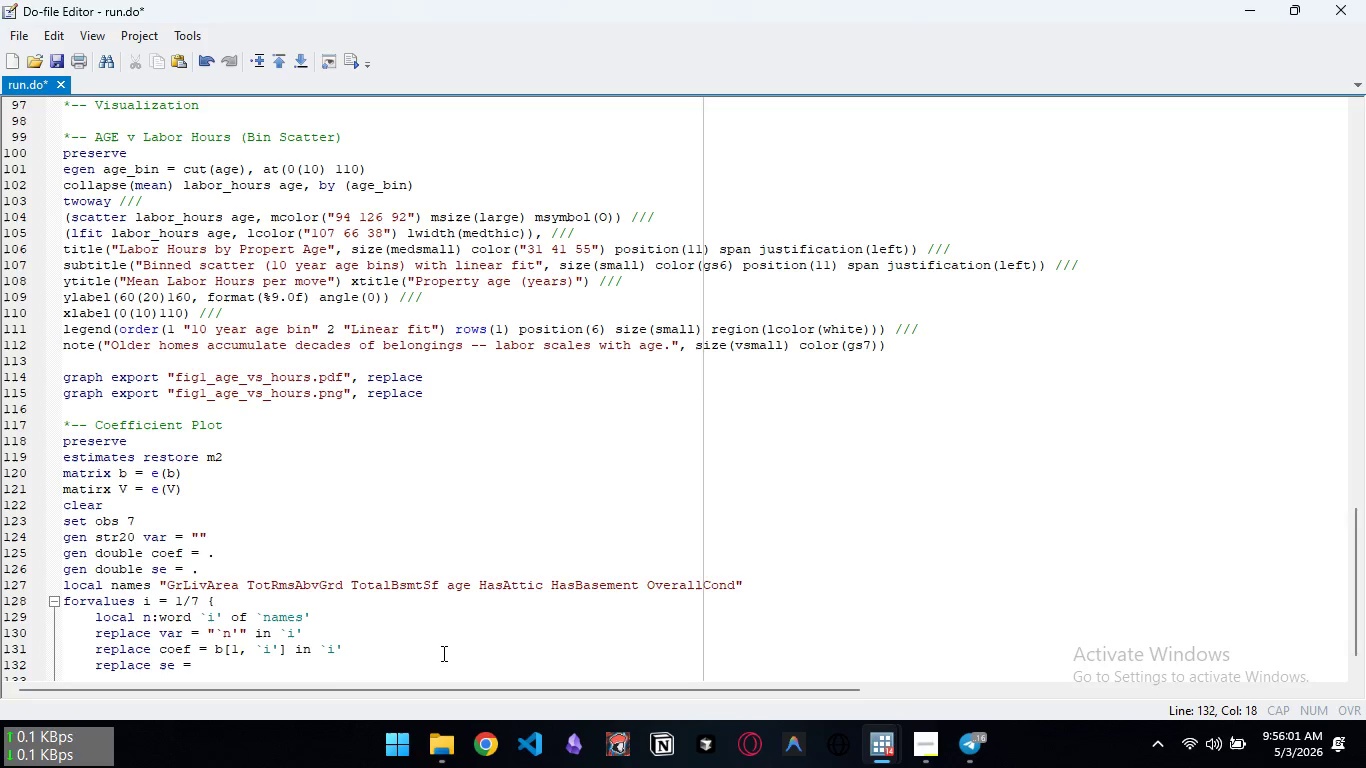 
wait(8.59)
 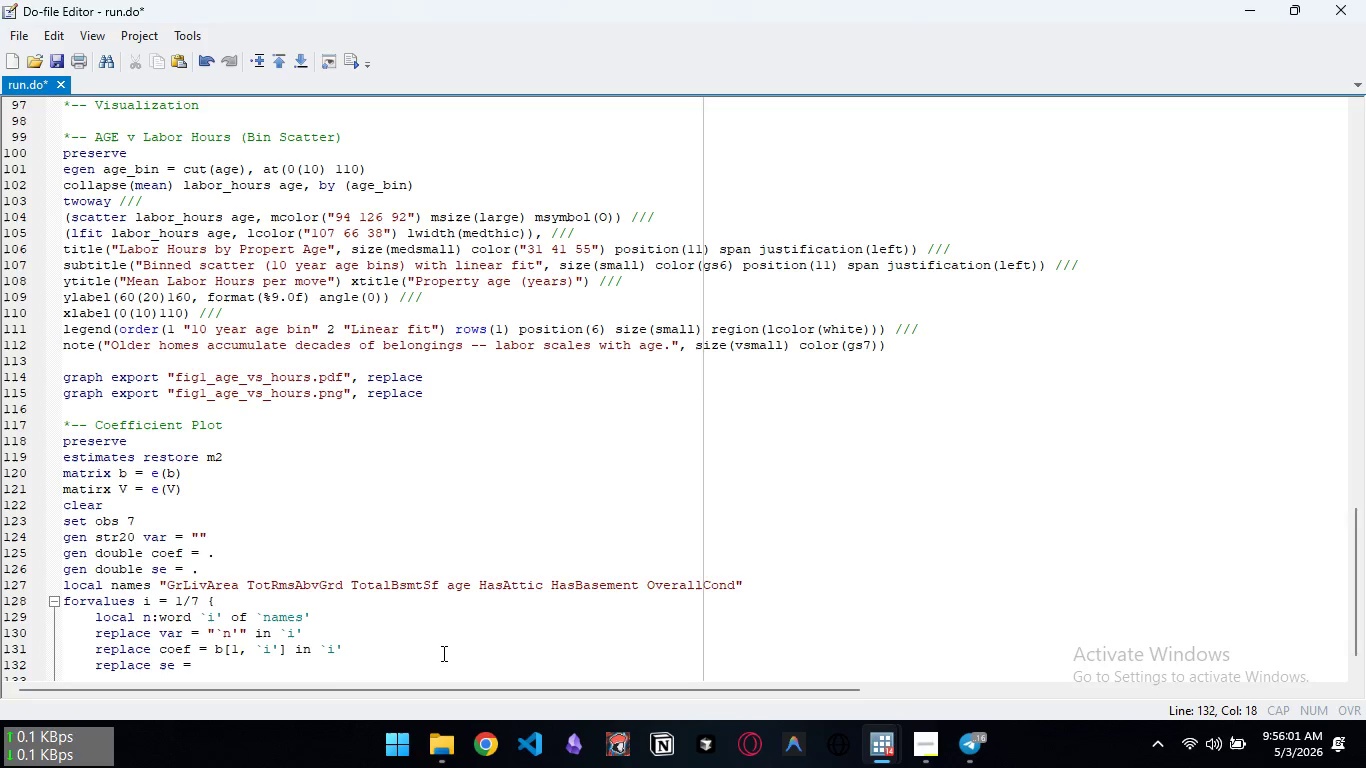 
type(sqrt )
key(Backspace)
type((V[`i', `i']) in `i')
 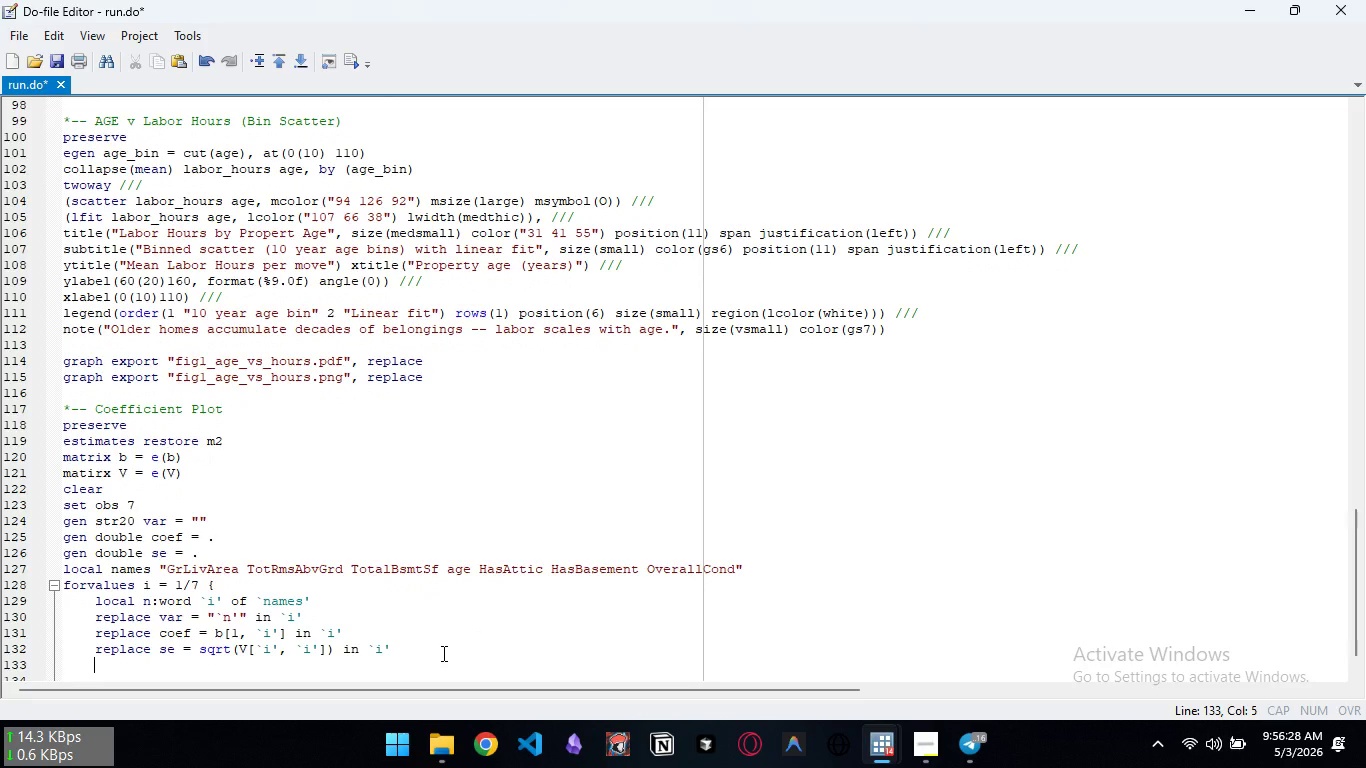 
 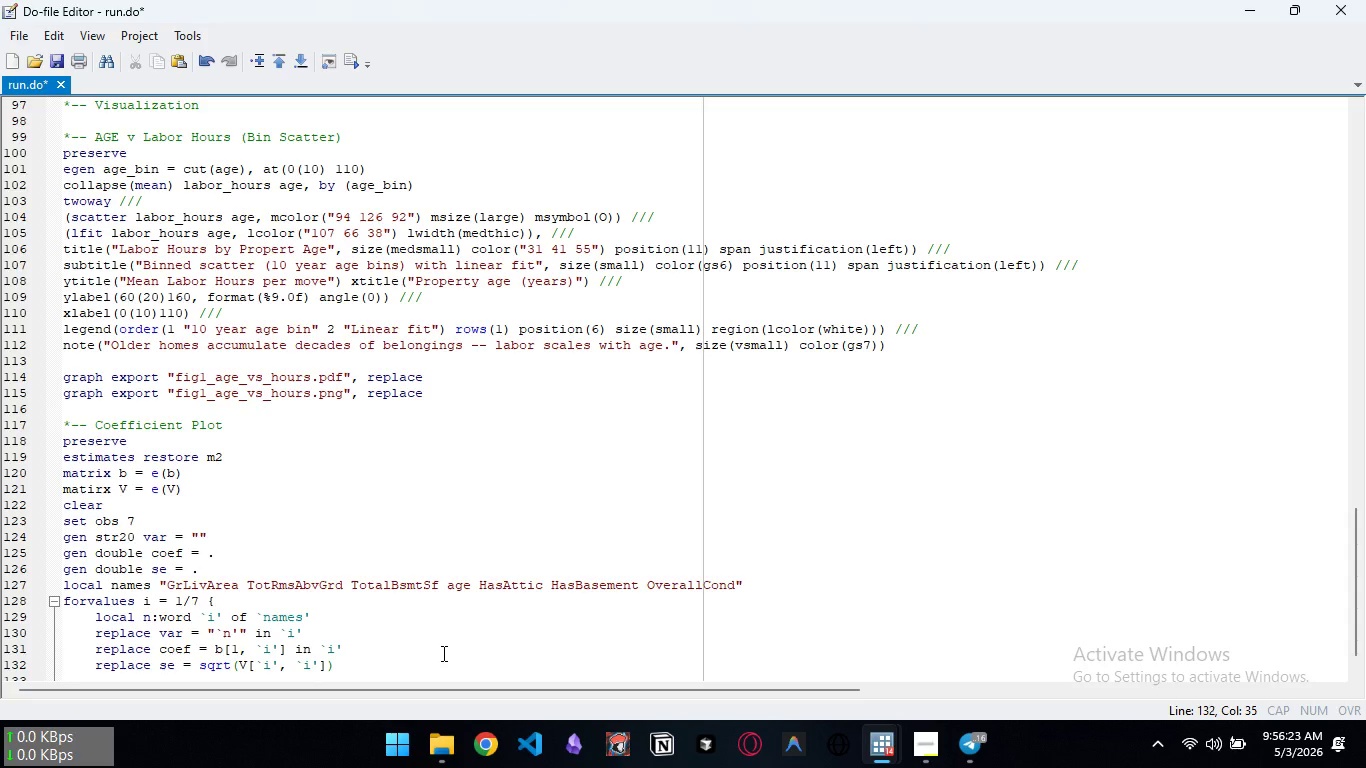 
key(Enter)
 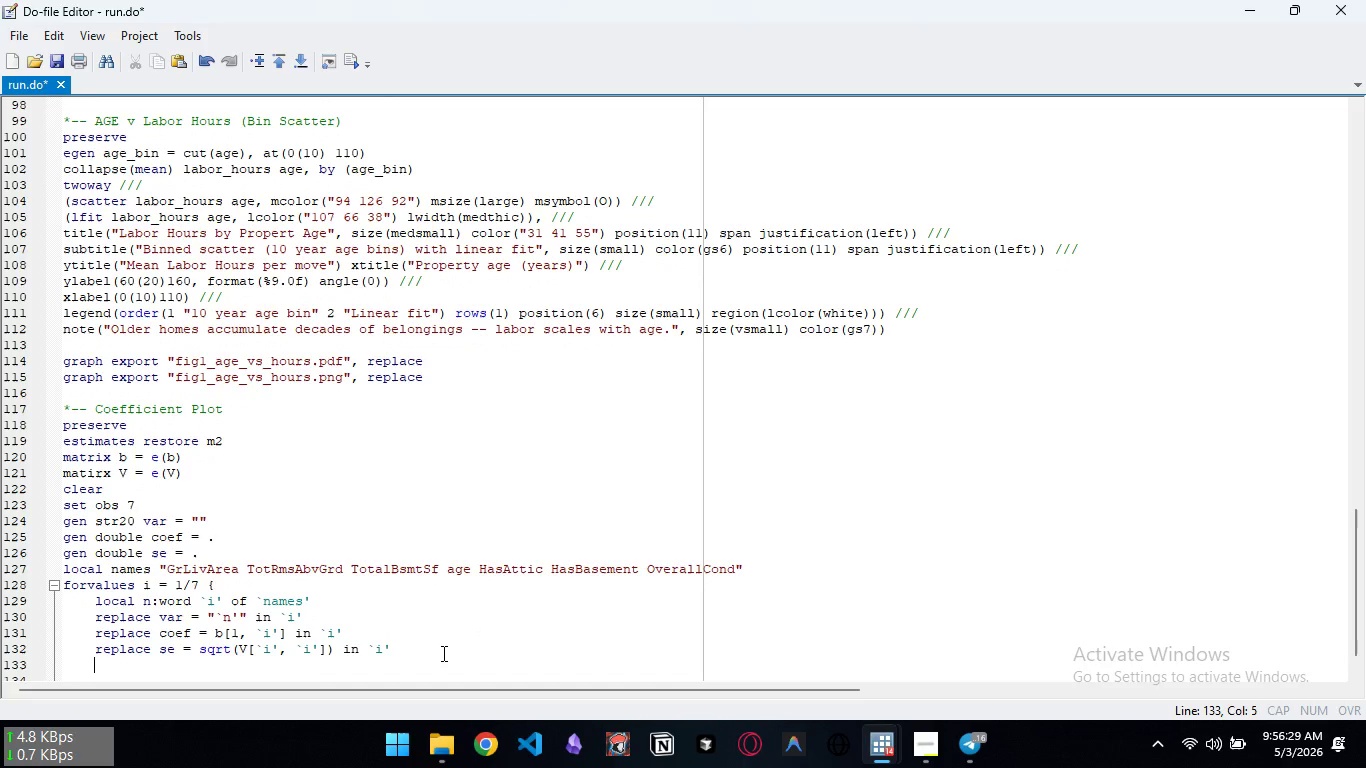 
key(Shift+ShiftLeft)
 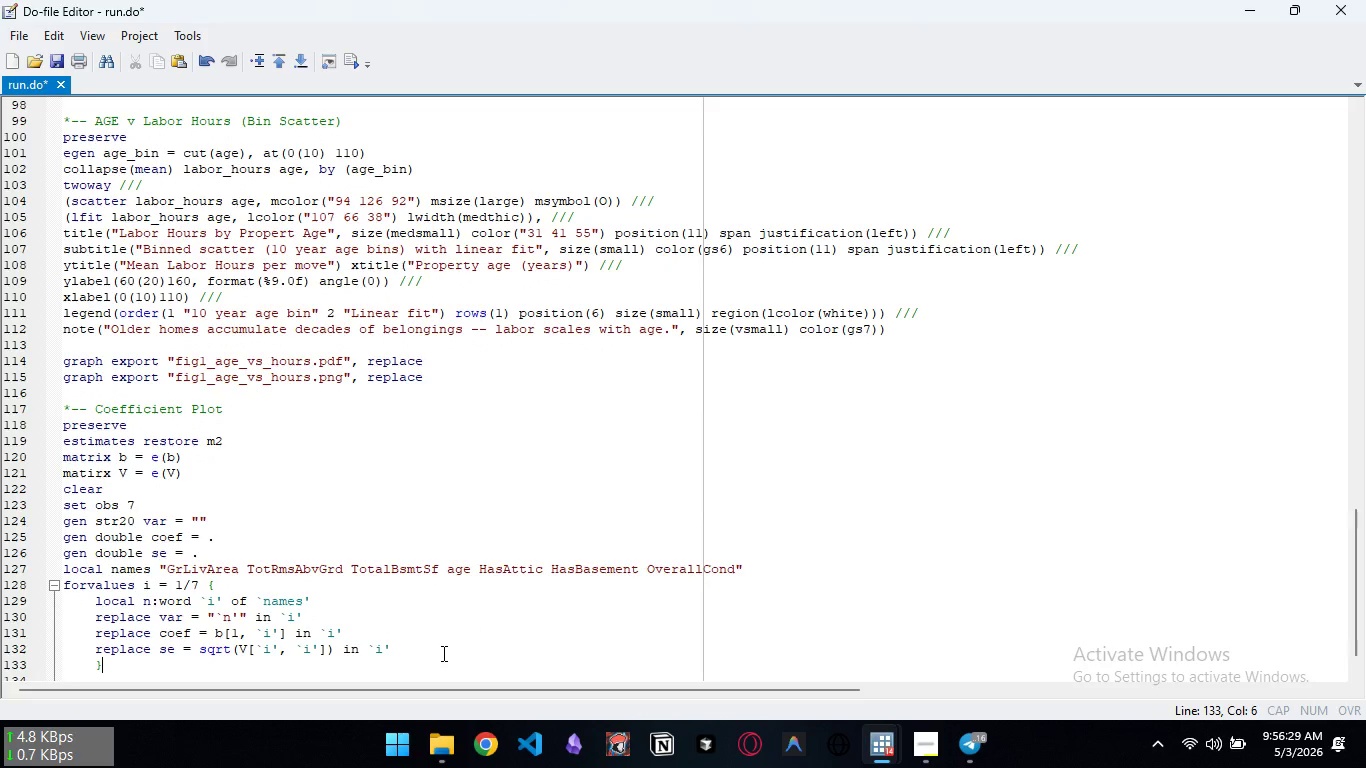 
key(Shift+BracketRight)
 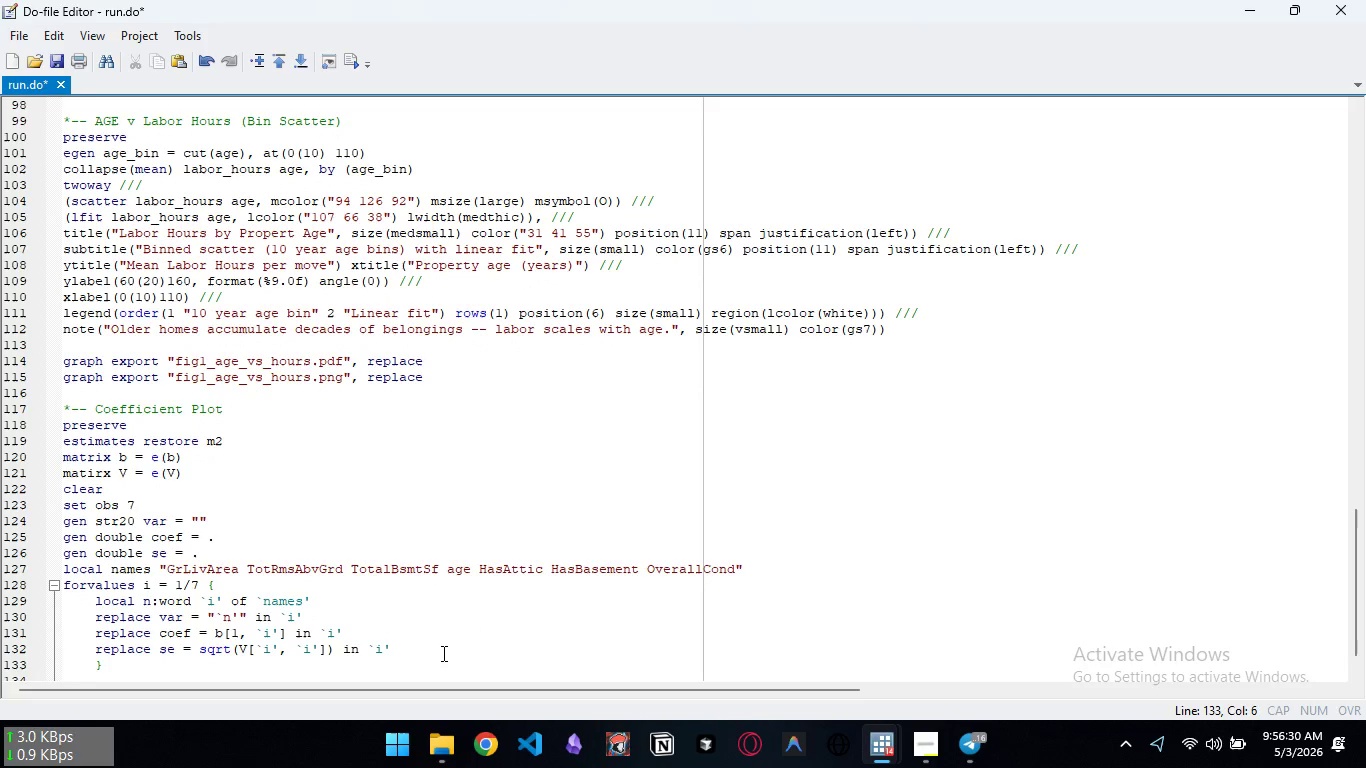 
key(ArrowLeft)
 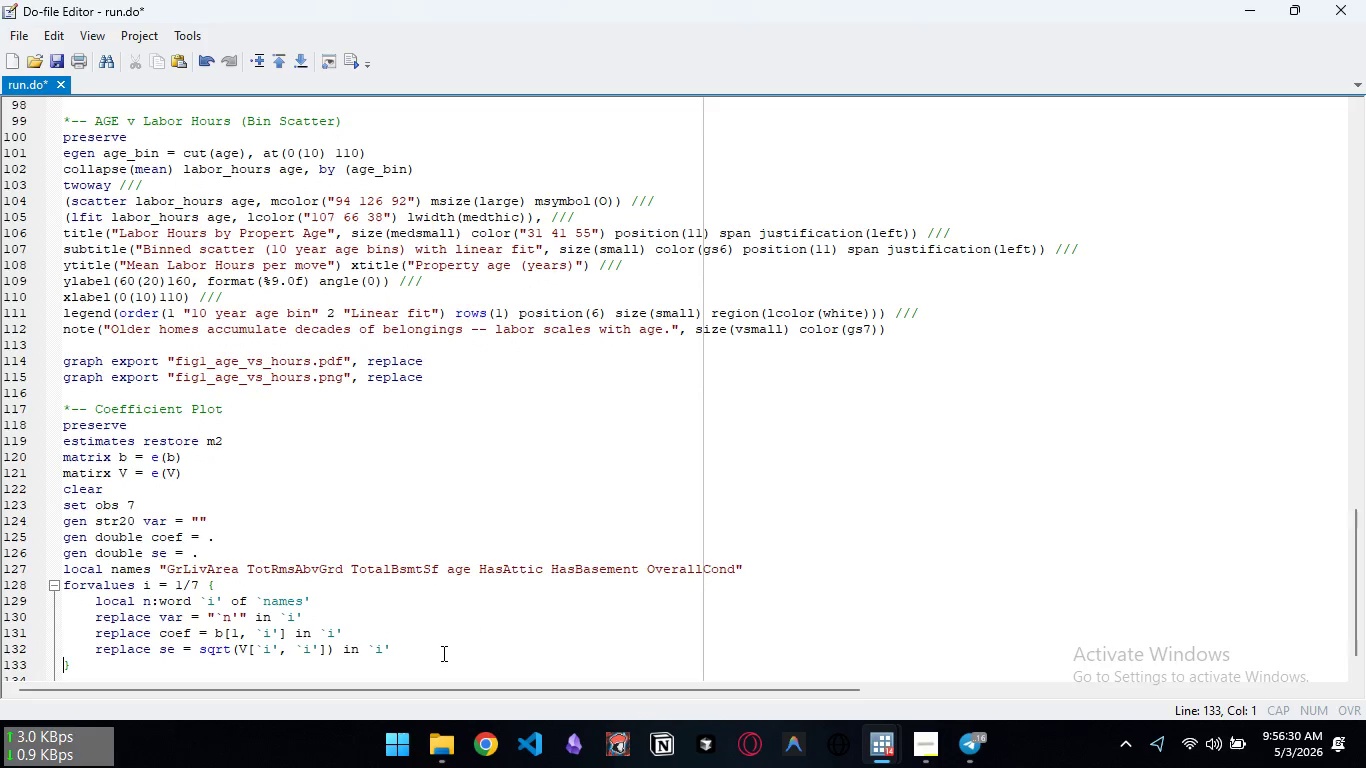 
key(Backspace)
 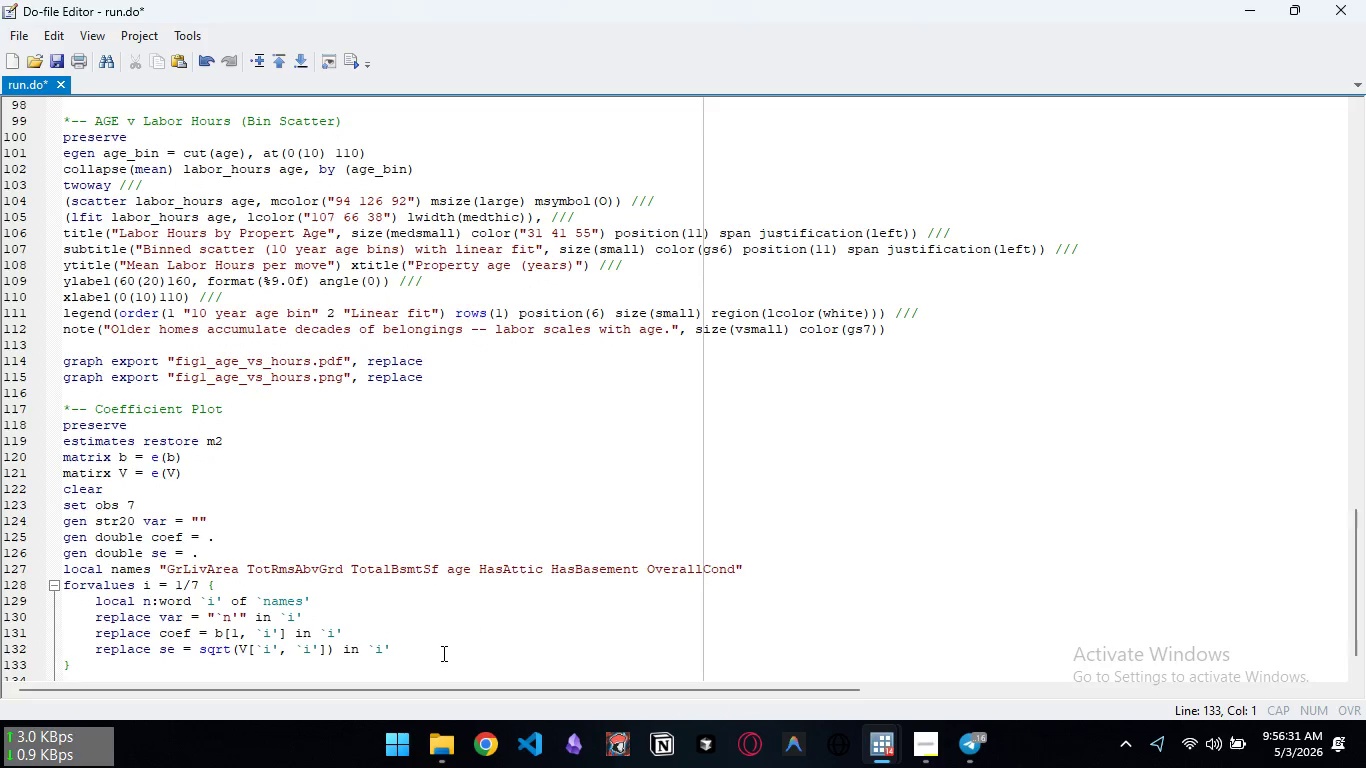 
key(ArrowRight)
 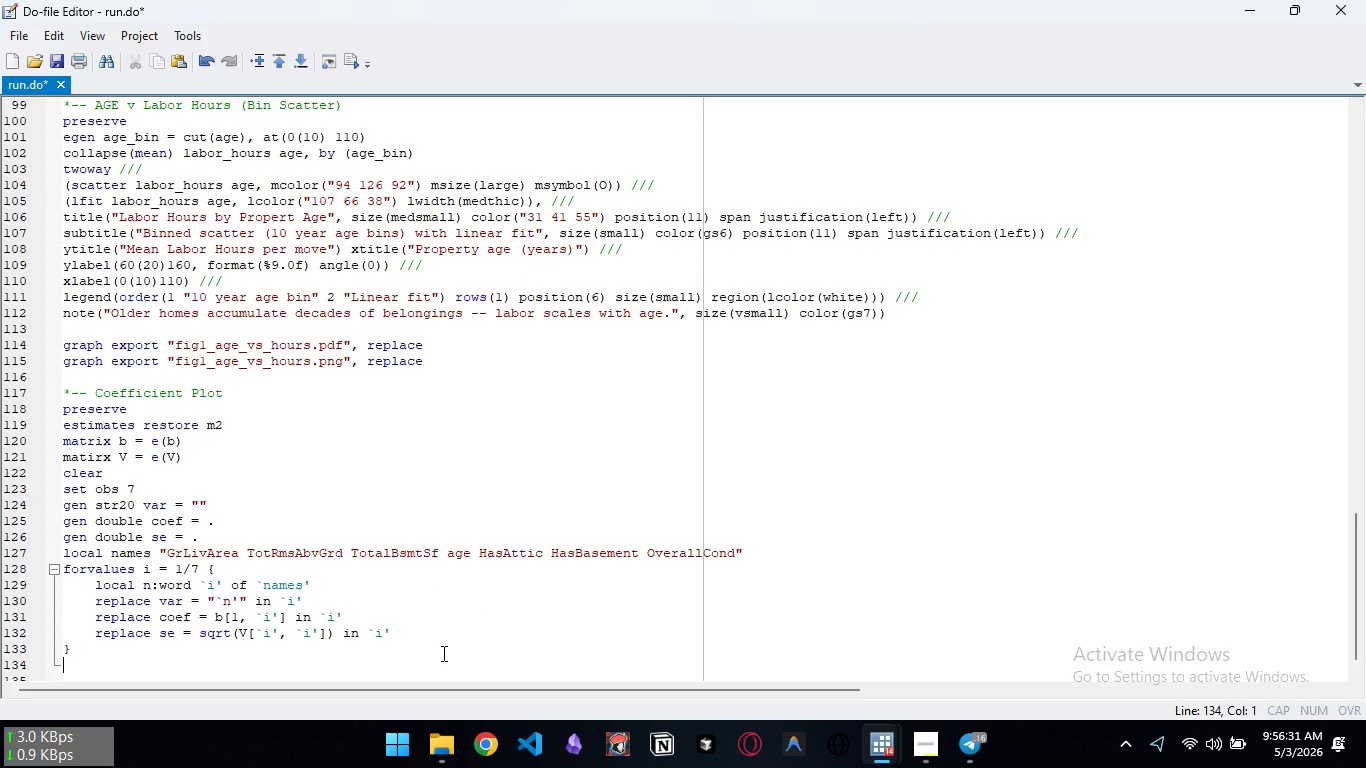 
key(ArrowDown)
 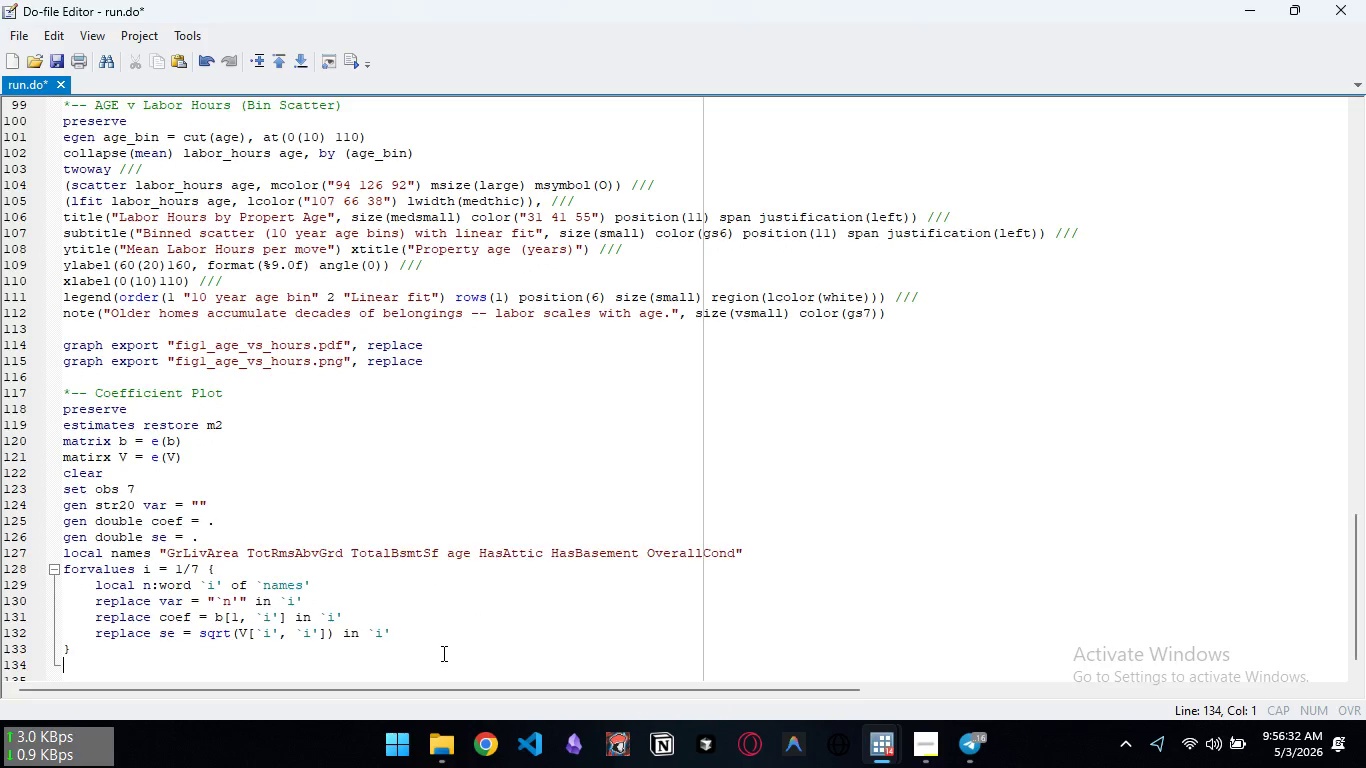 
key(Enter)
 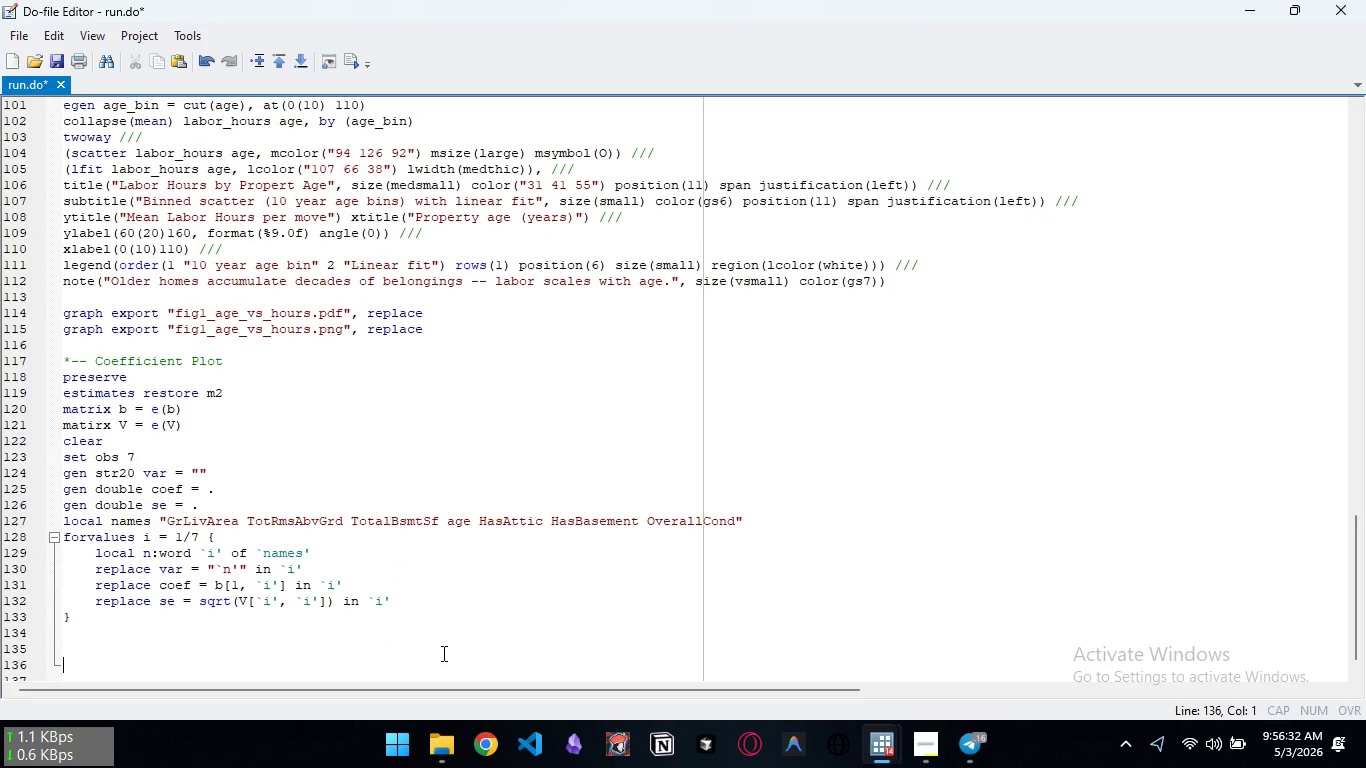 
key(Enter)
 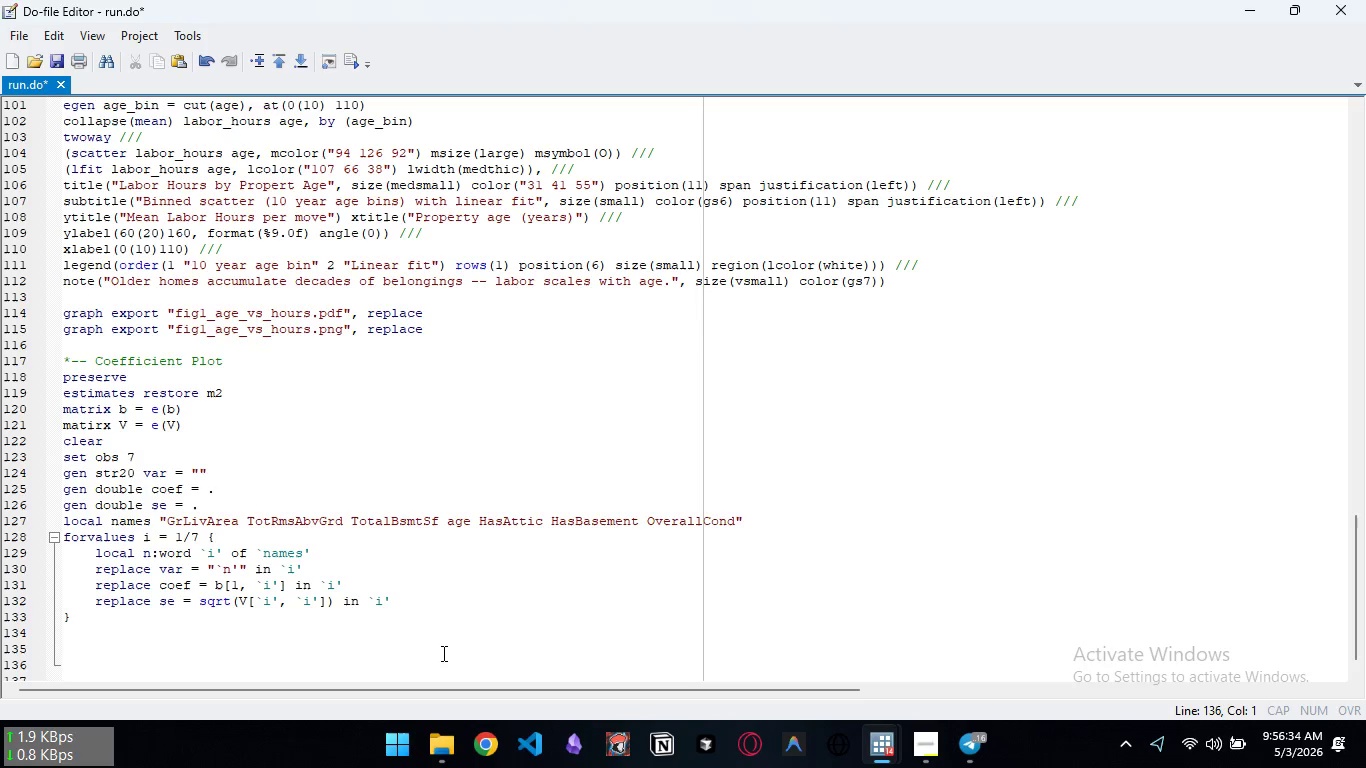 
type(gen lo = coef)
 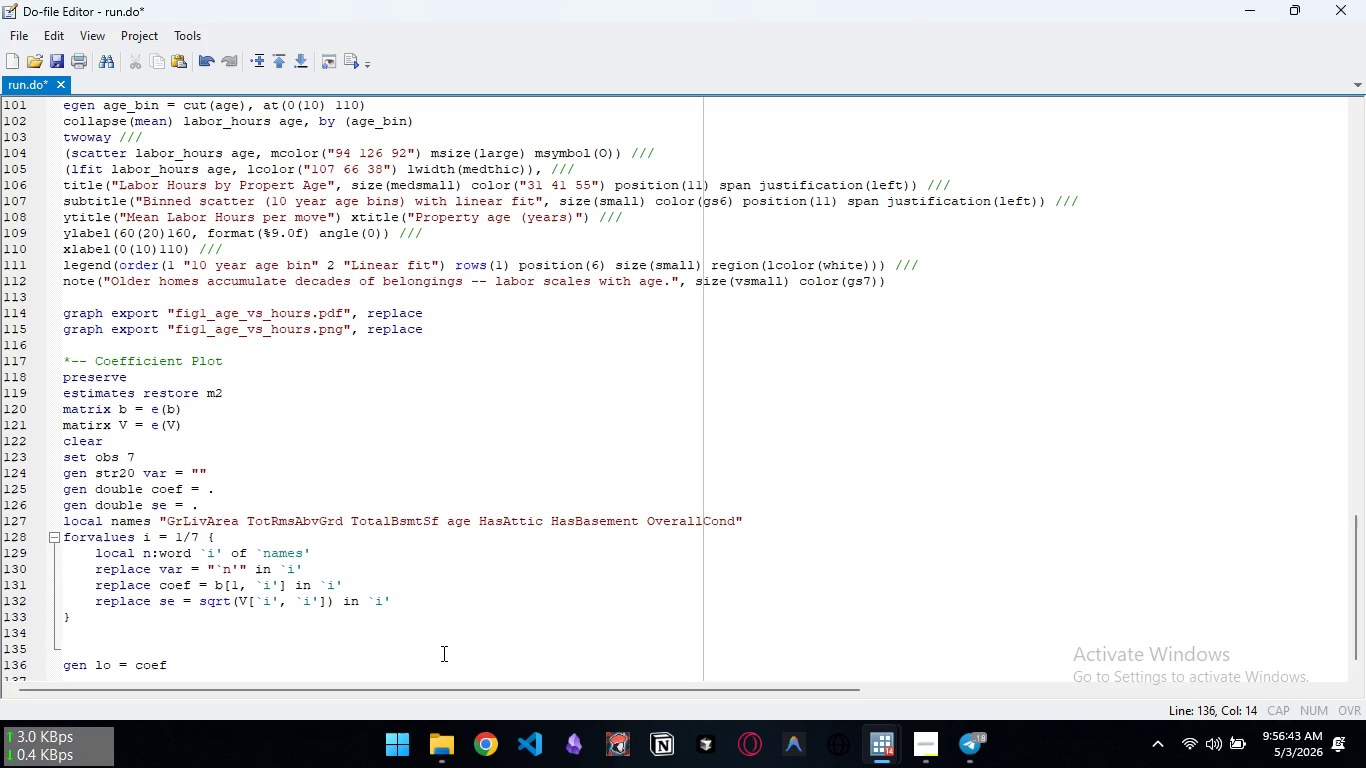 
wait(7.55)
 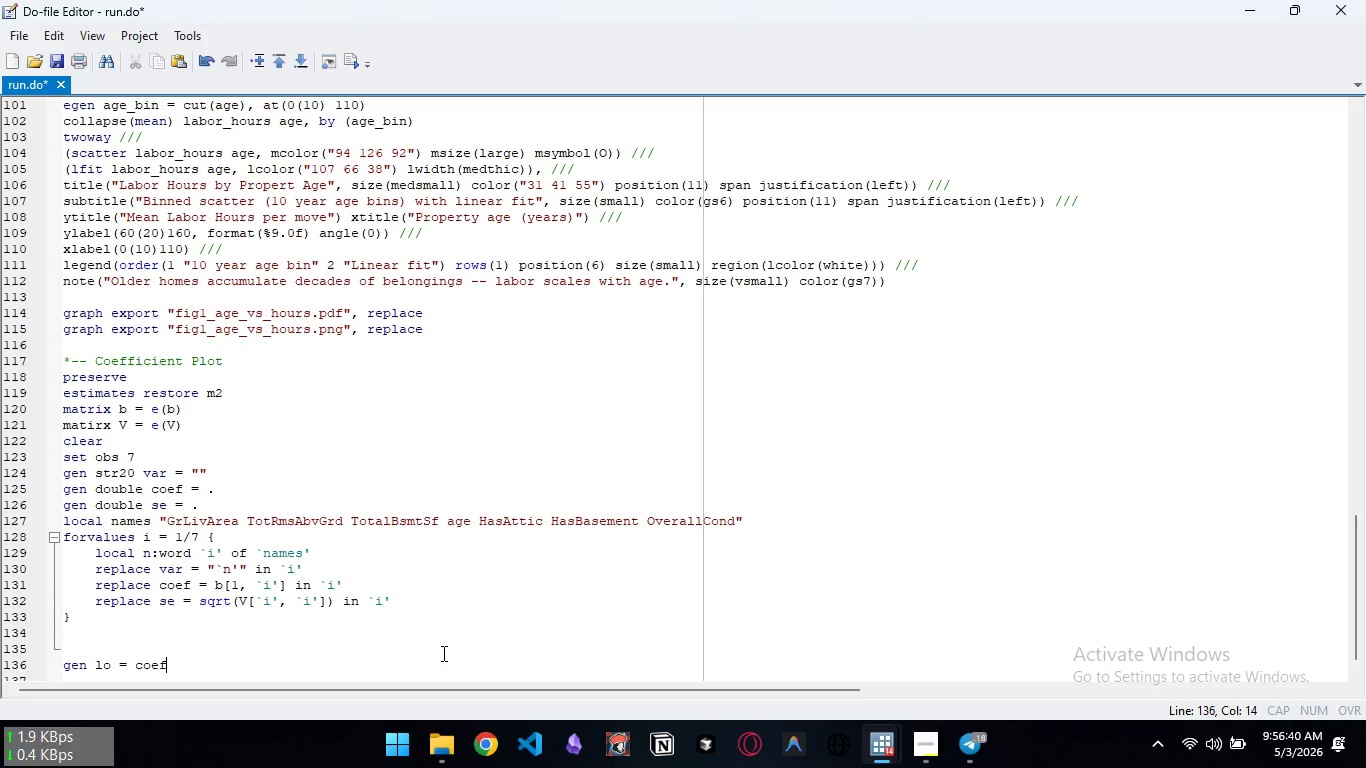 
type( - 1.96*se)
 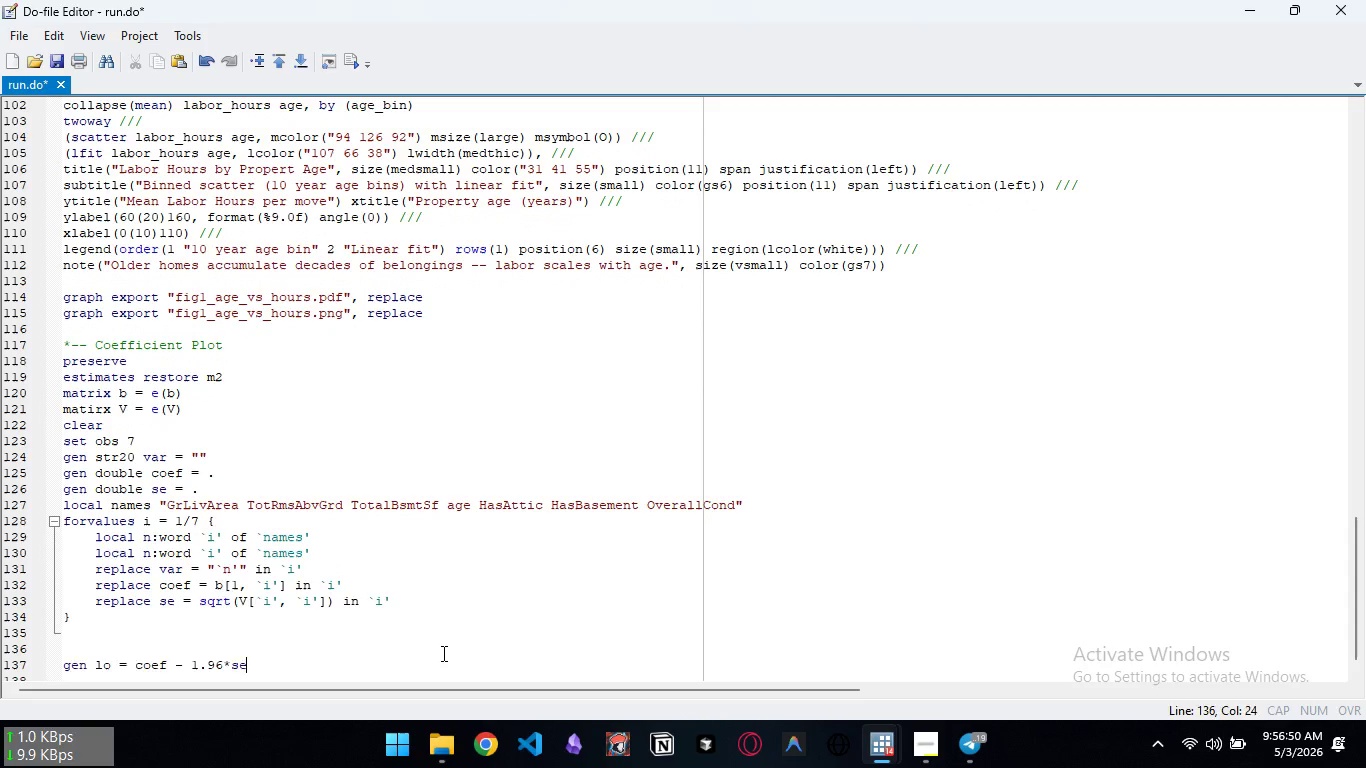 
key(Enter)
 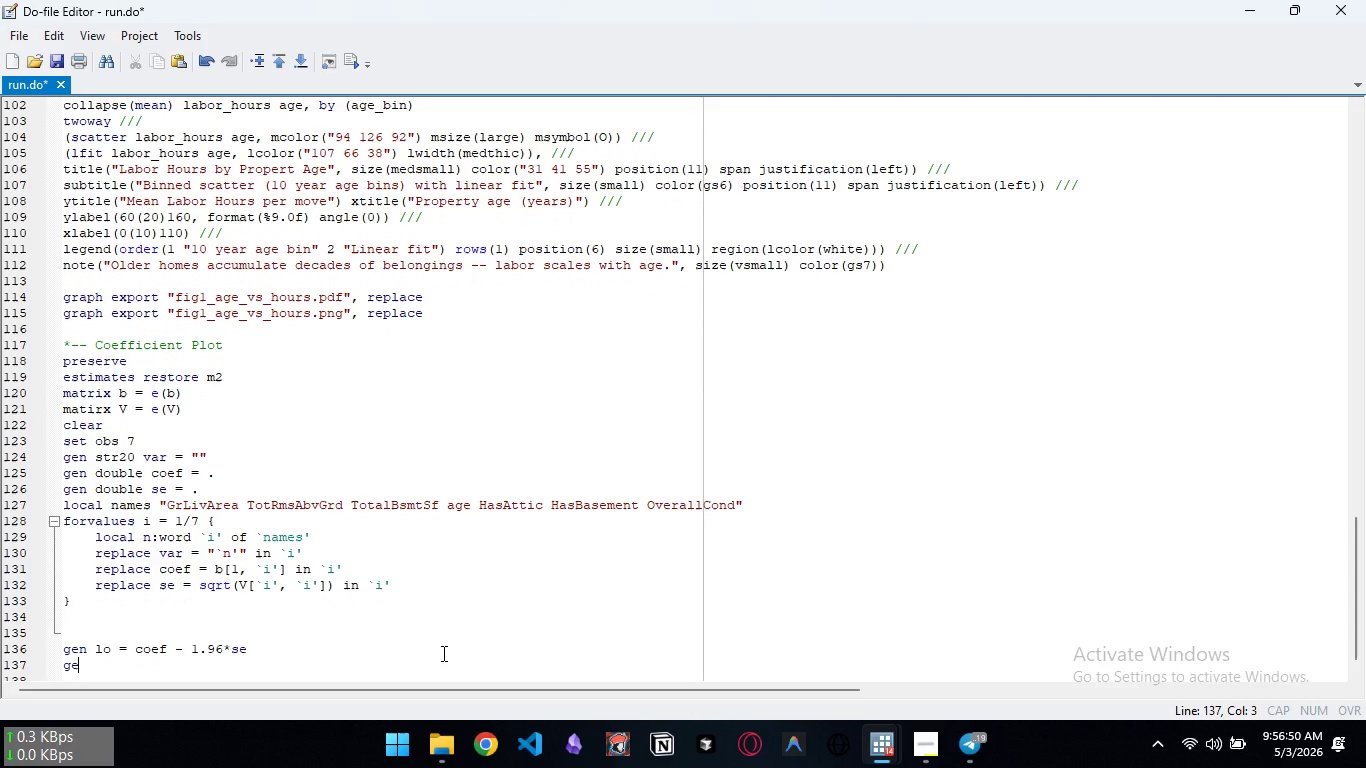 
type(gen hi = coef + 1.96*se)
 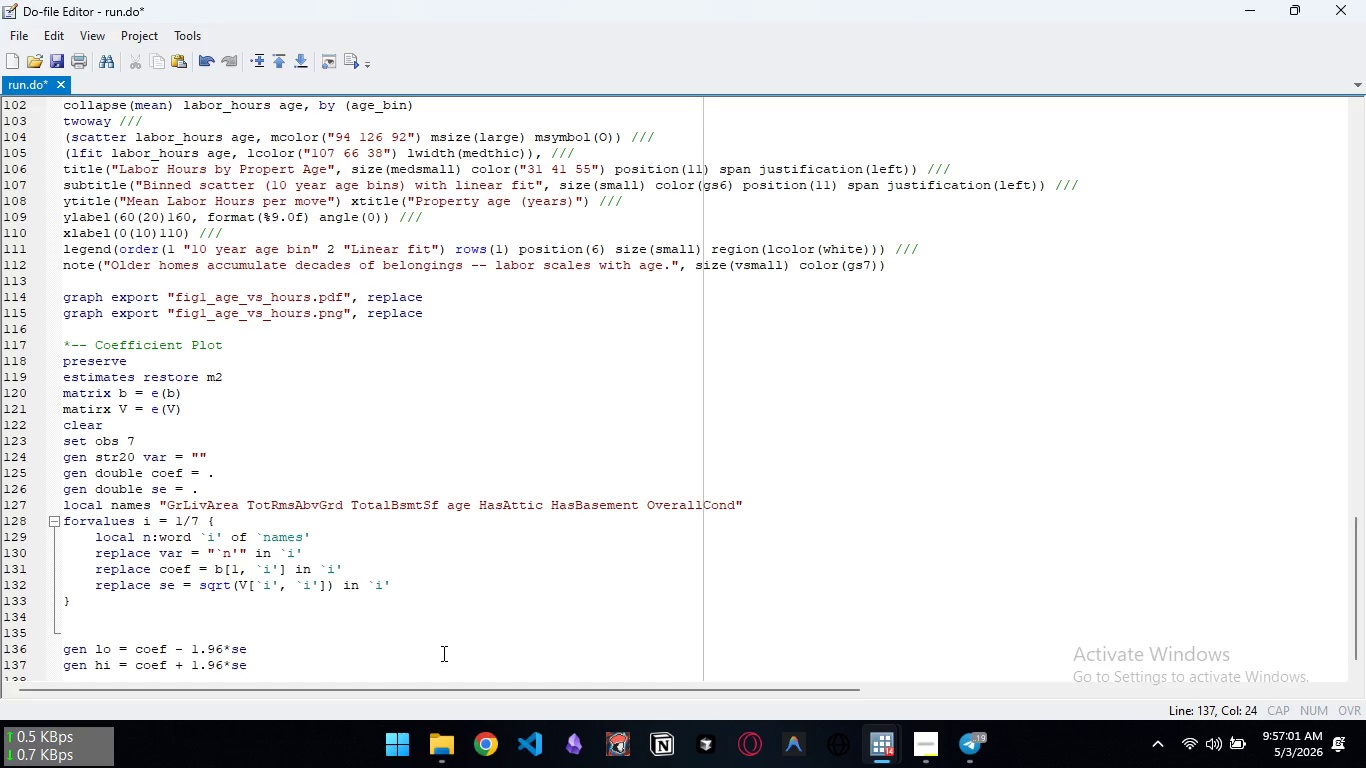 
key(Enter)
 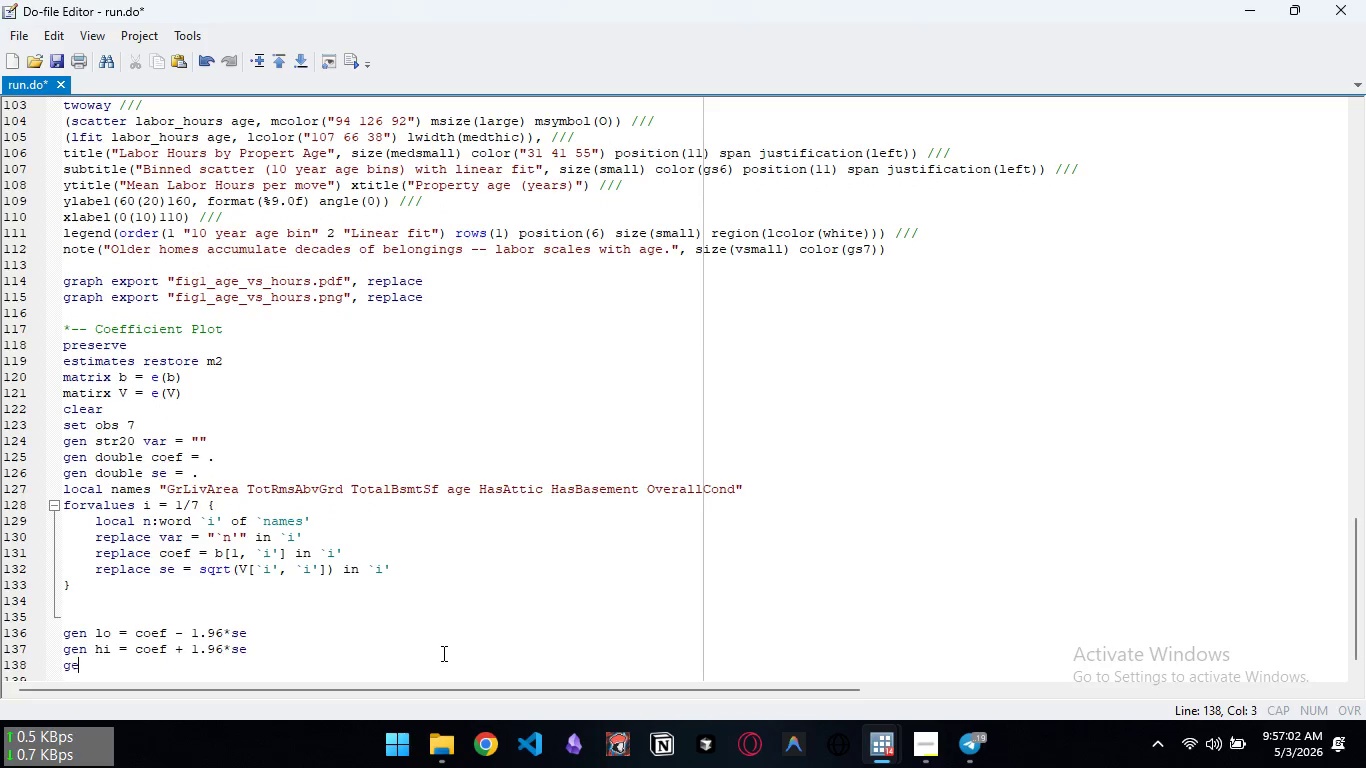 
type(gen rank = _n)
 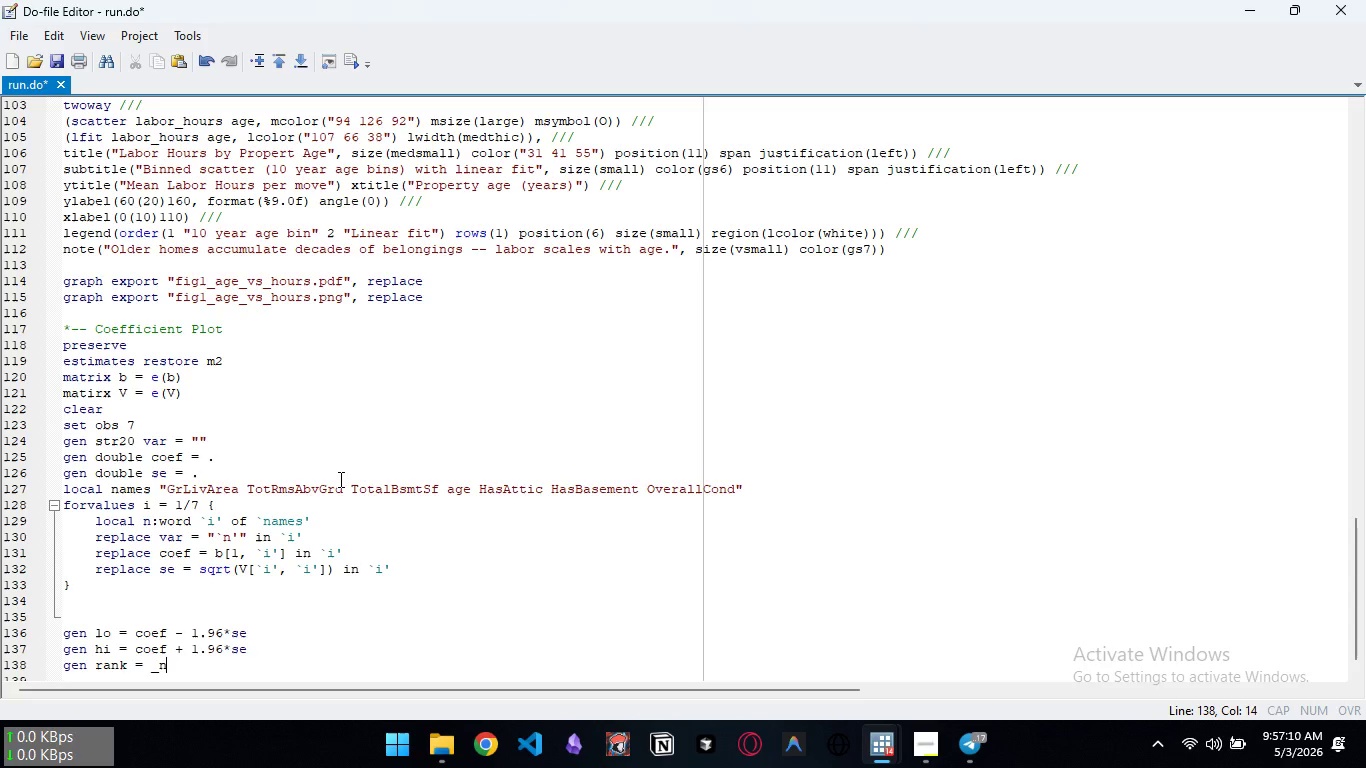 
wait(6.98)
 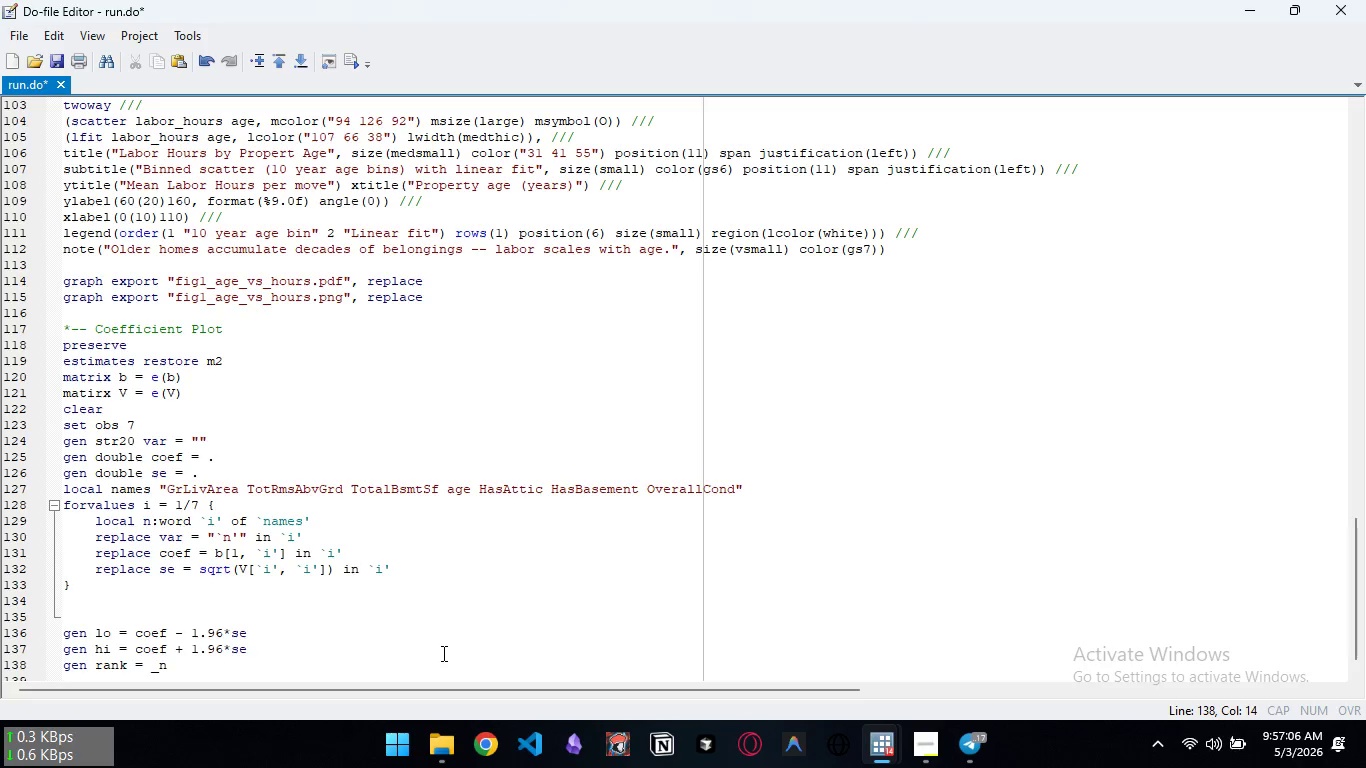 
scroll: coordinate [236, 396], scroll_direction: up, amount: 3.0
 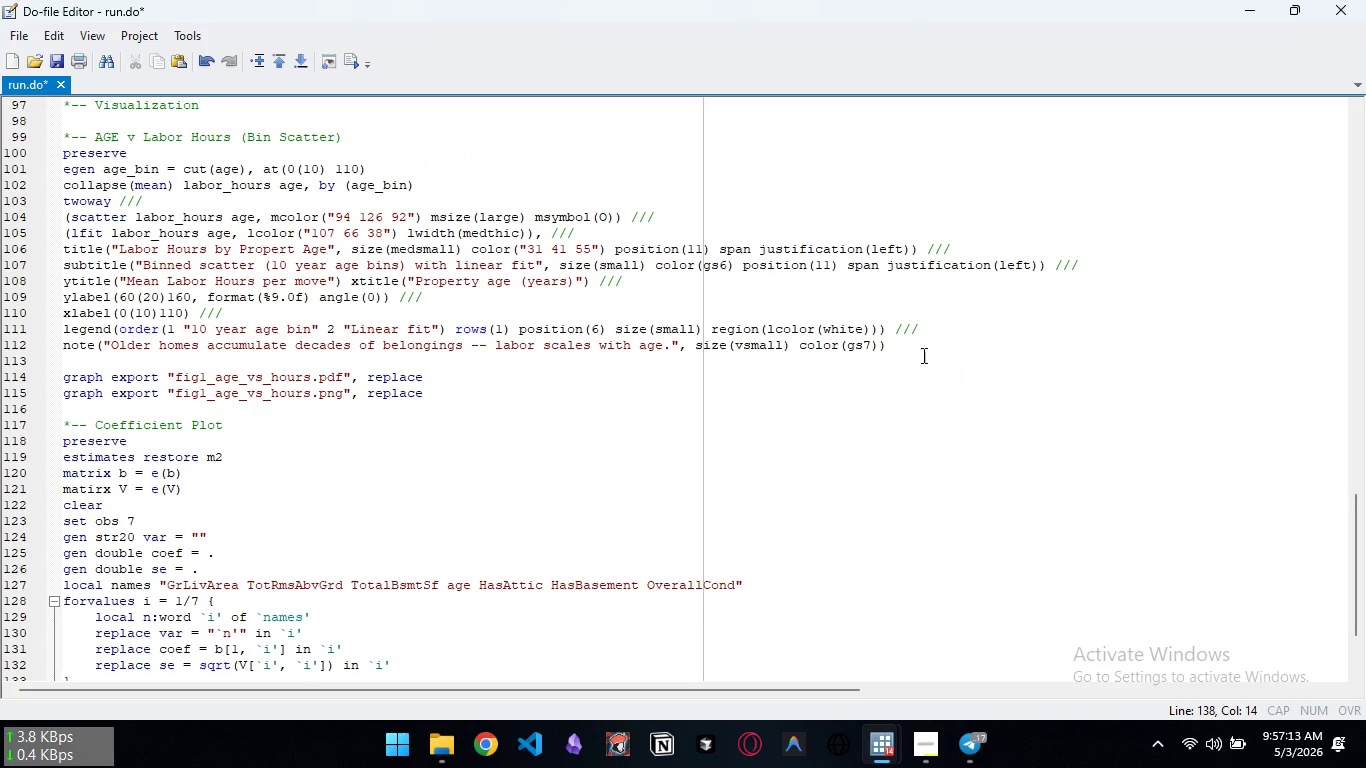 
left_click_drag(start_coordinate=[901, 345], to_coordinate=[58, 198])
 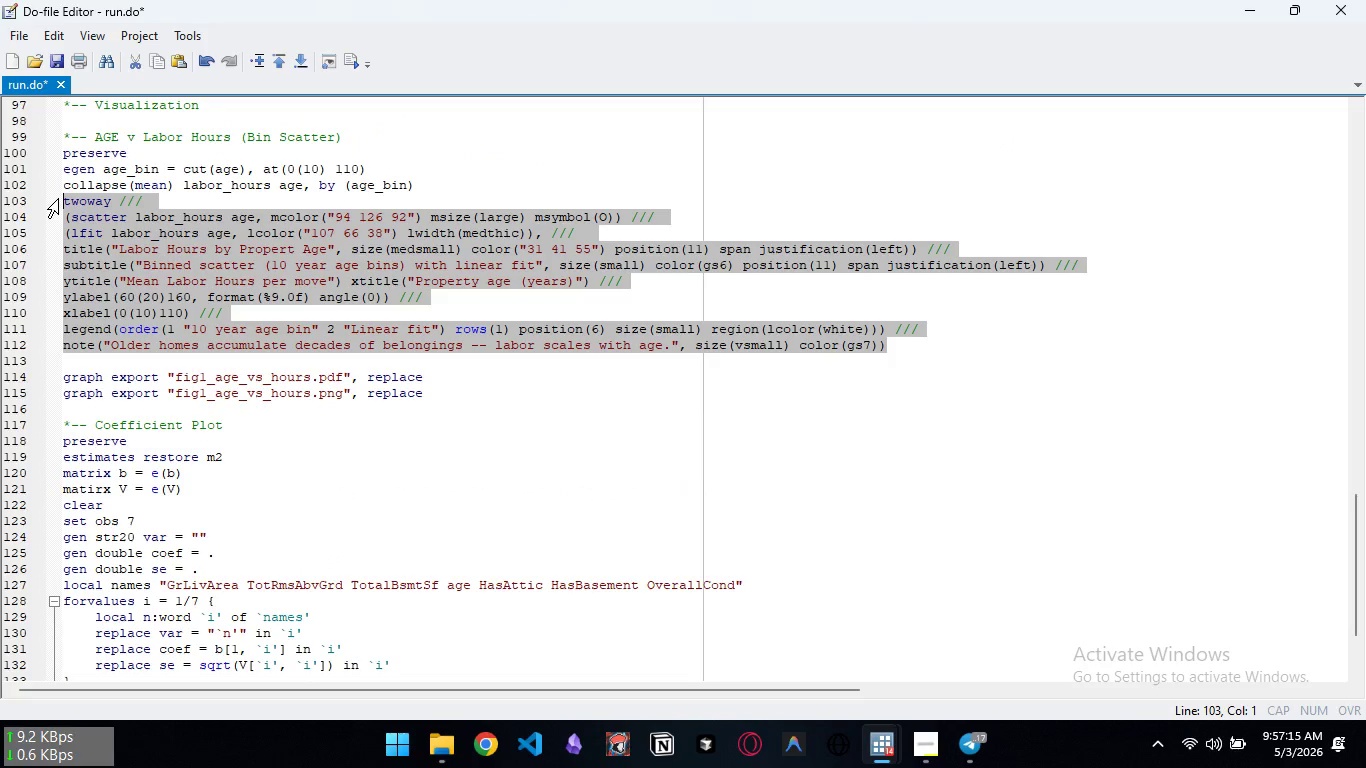 
key(Control+ControlLeft)
 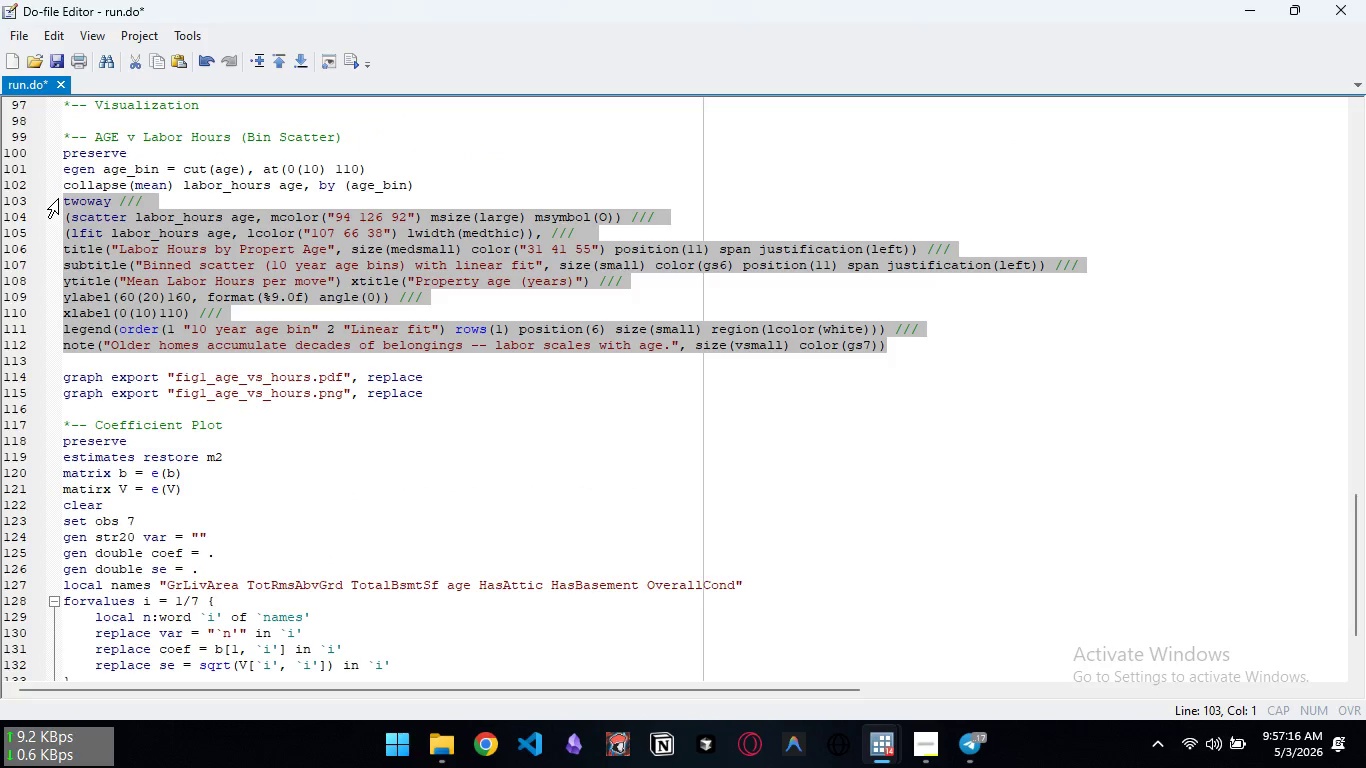 
key(Control+C)
 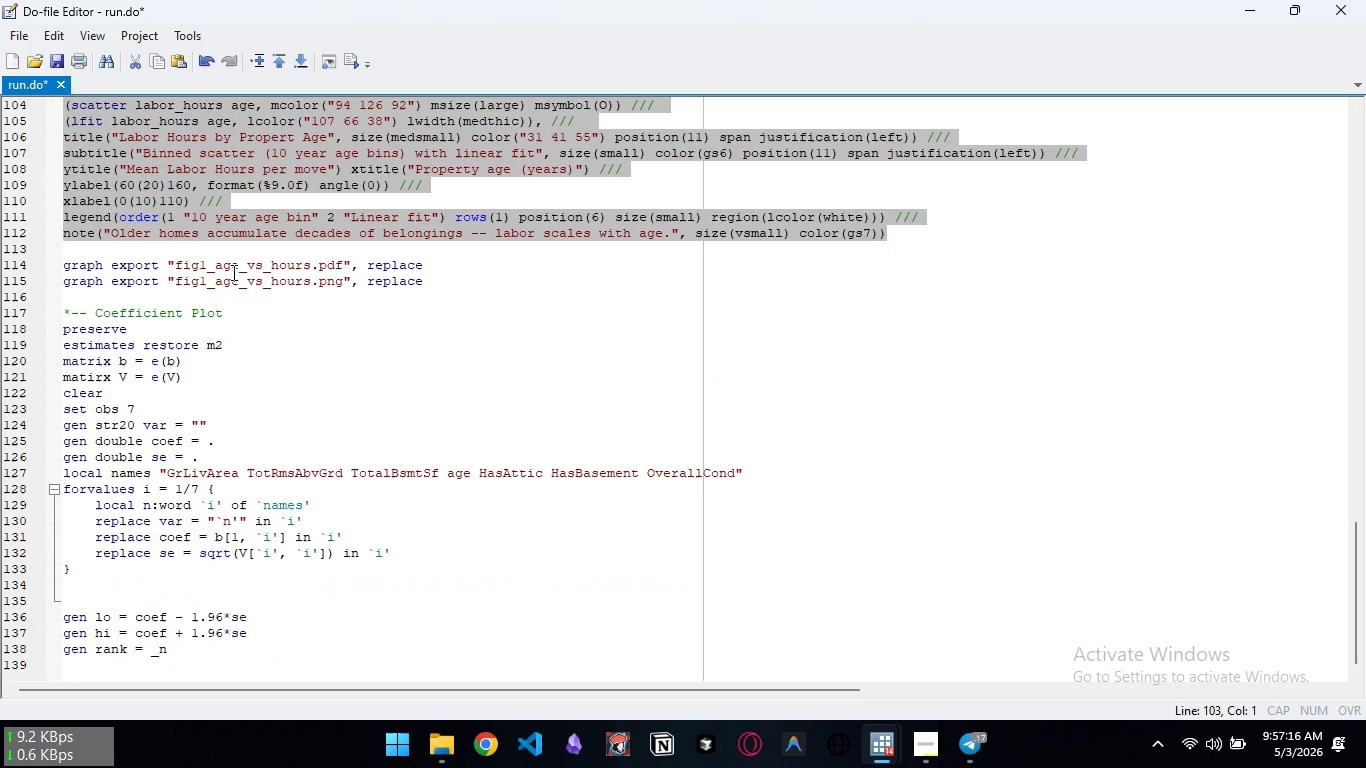 
scroll: coordinate [251, 484], scroll_direction: down, amount: 10.0
 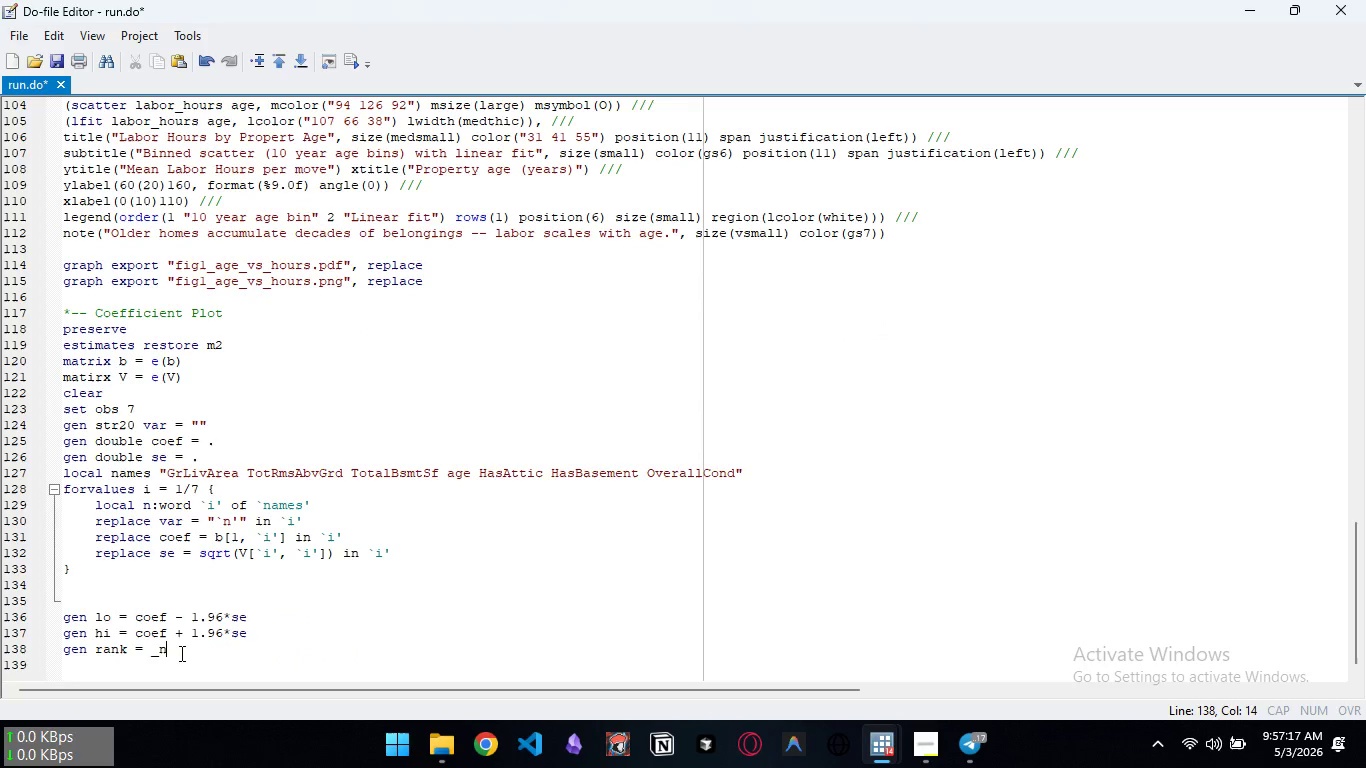 
left_click([180, 653])
 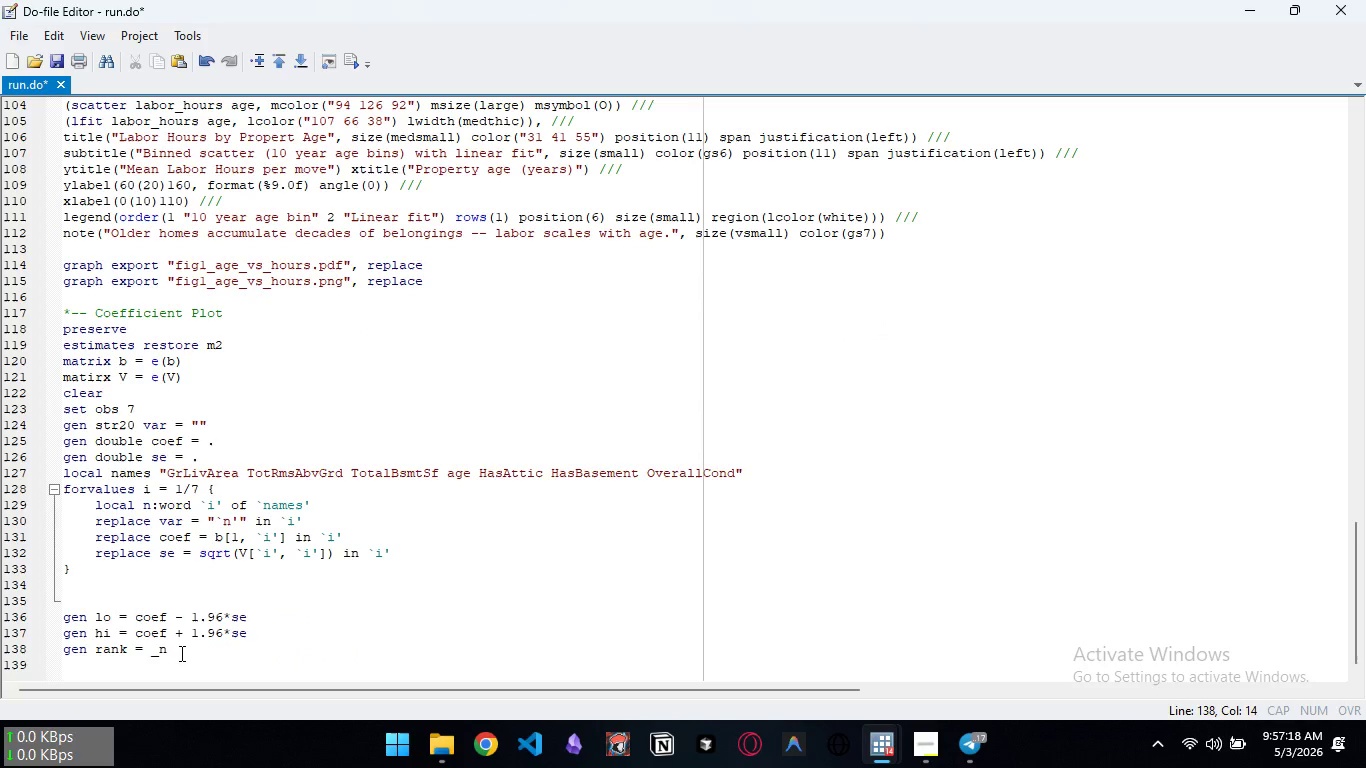 
key(Enter)
 